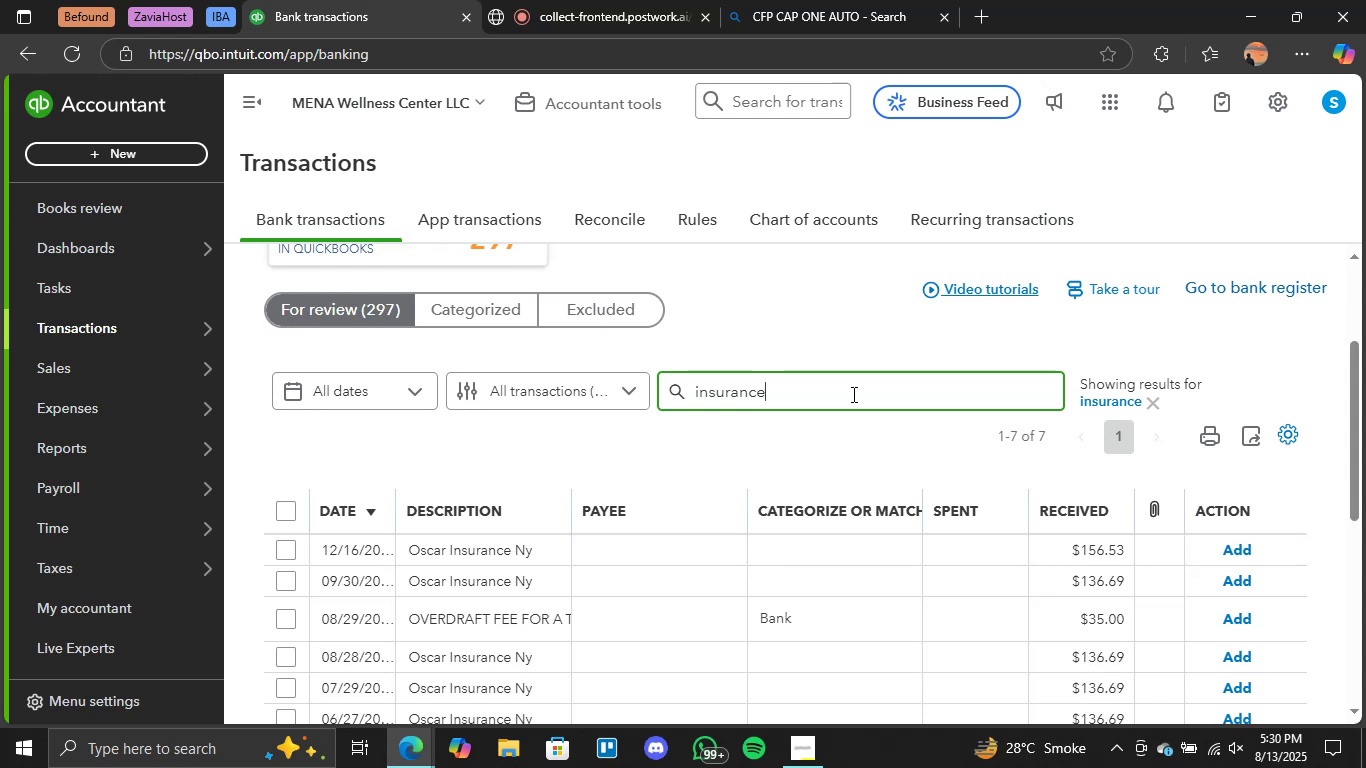 
wait(15.52)
 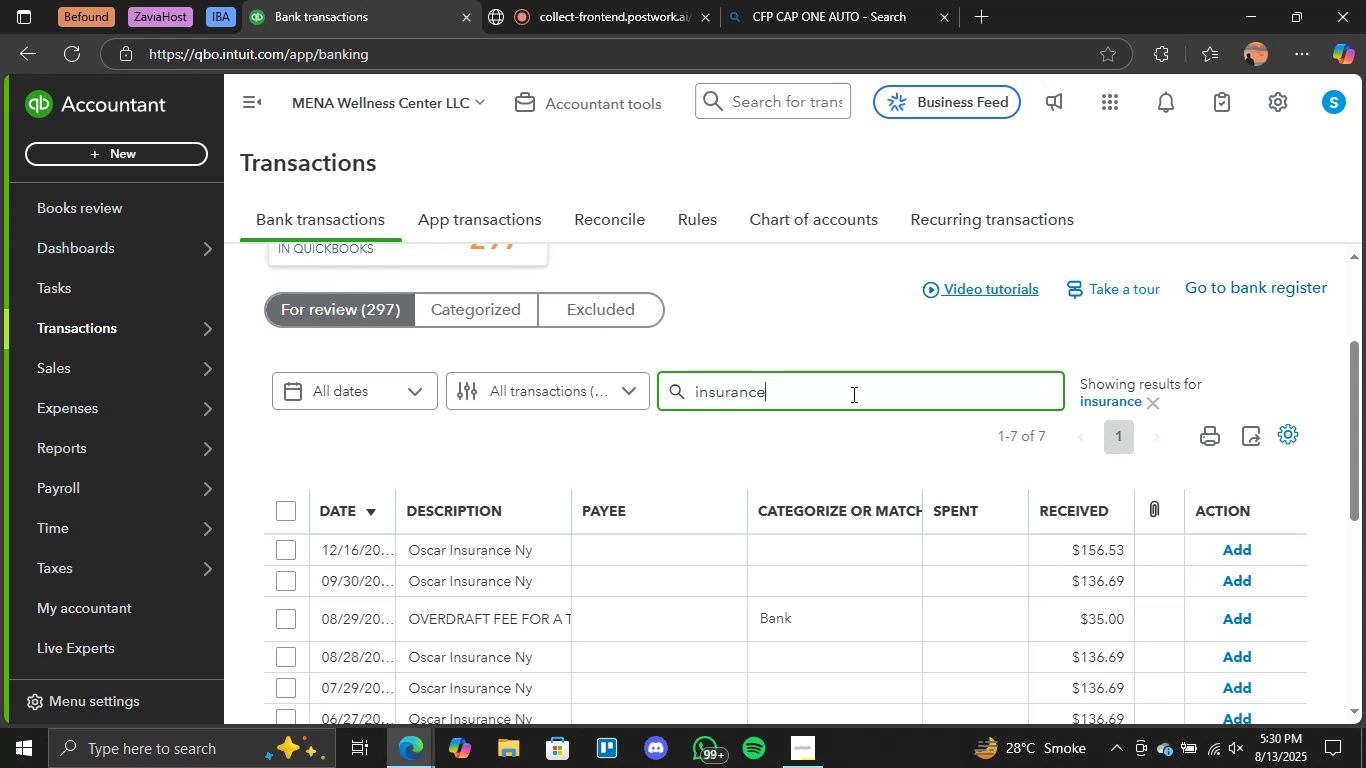 
scroll: coordinate [692, 612], scroll_direction: down, amount: 2.0
 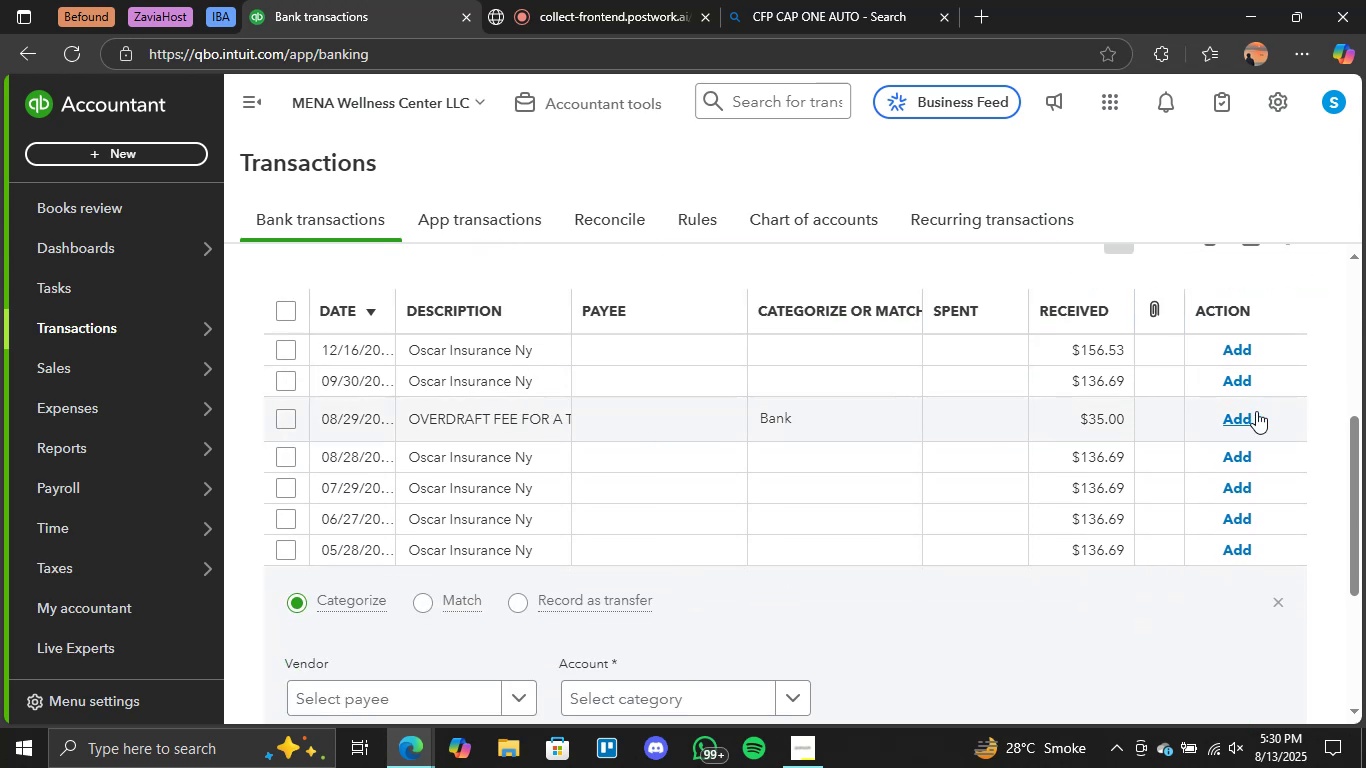 
mouse_move([541, 431])
 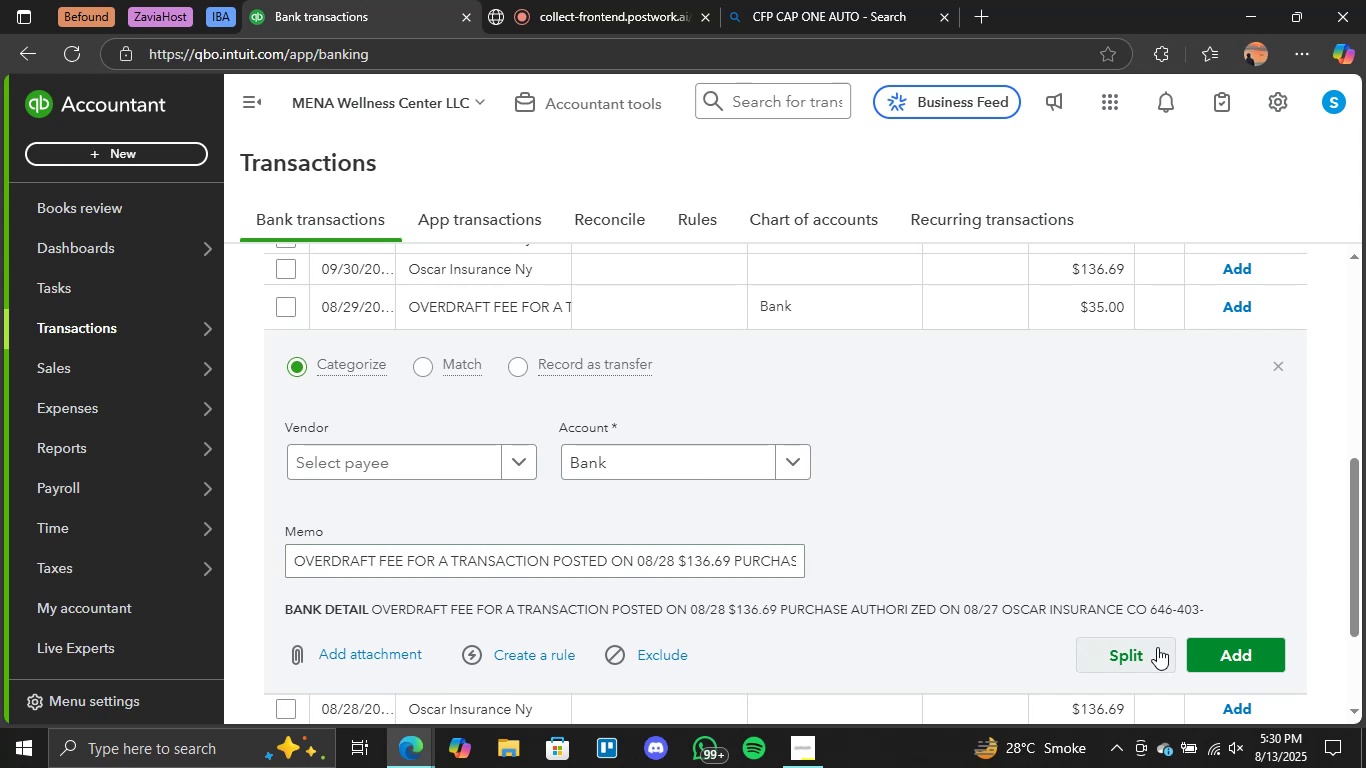 
left_click([1211, 650])
 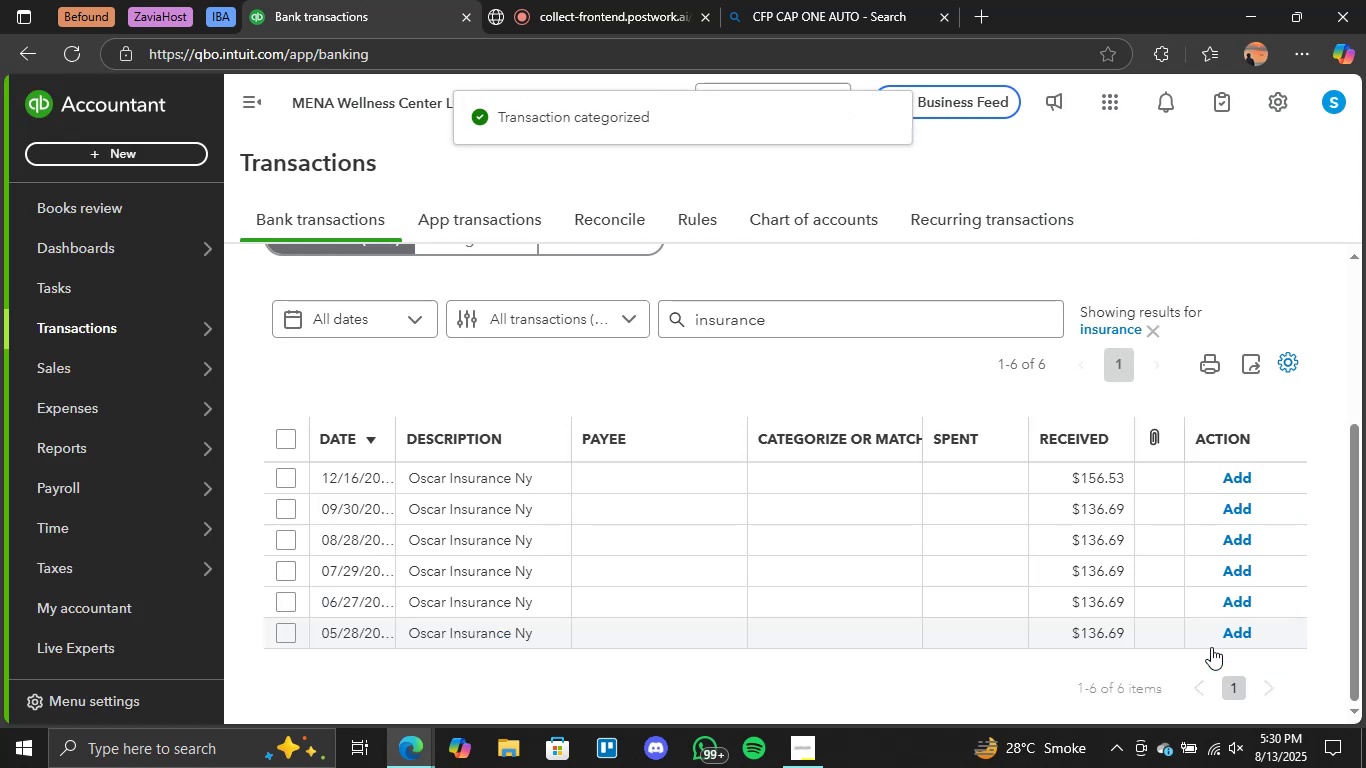 
left_click([289, 429])
 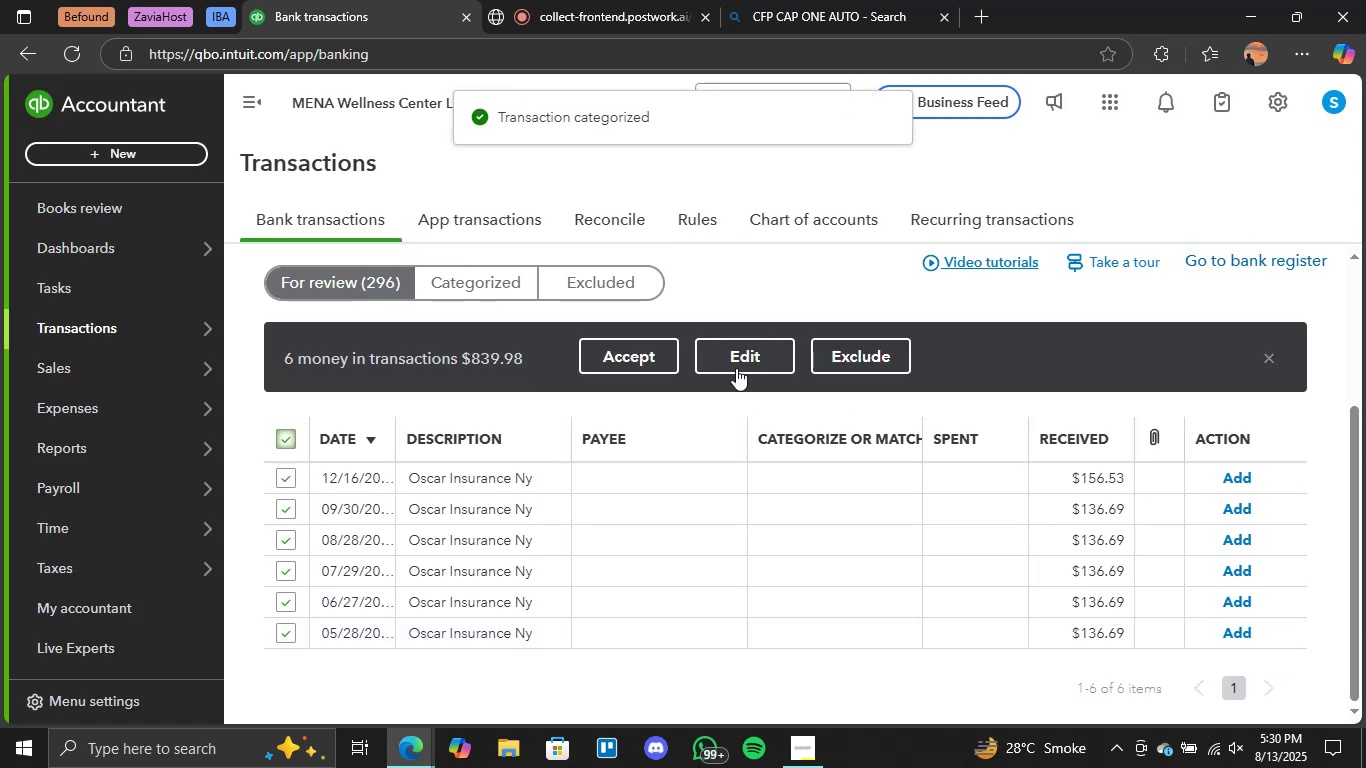 
left_click([659, 351])
 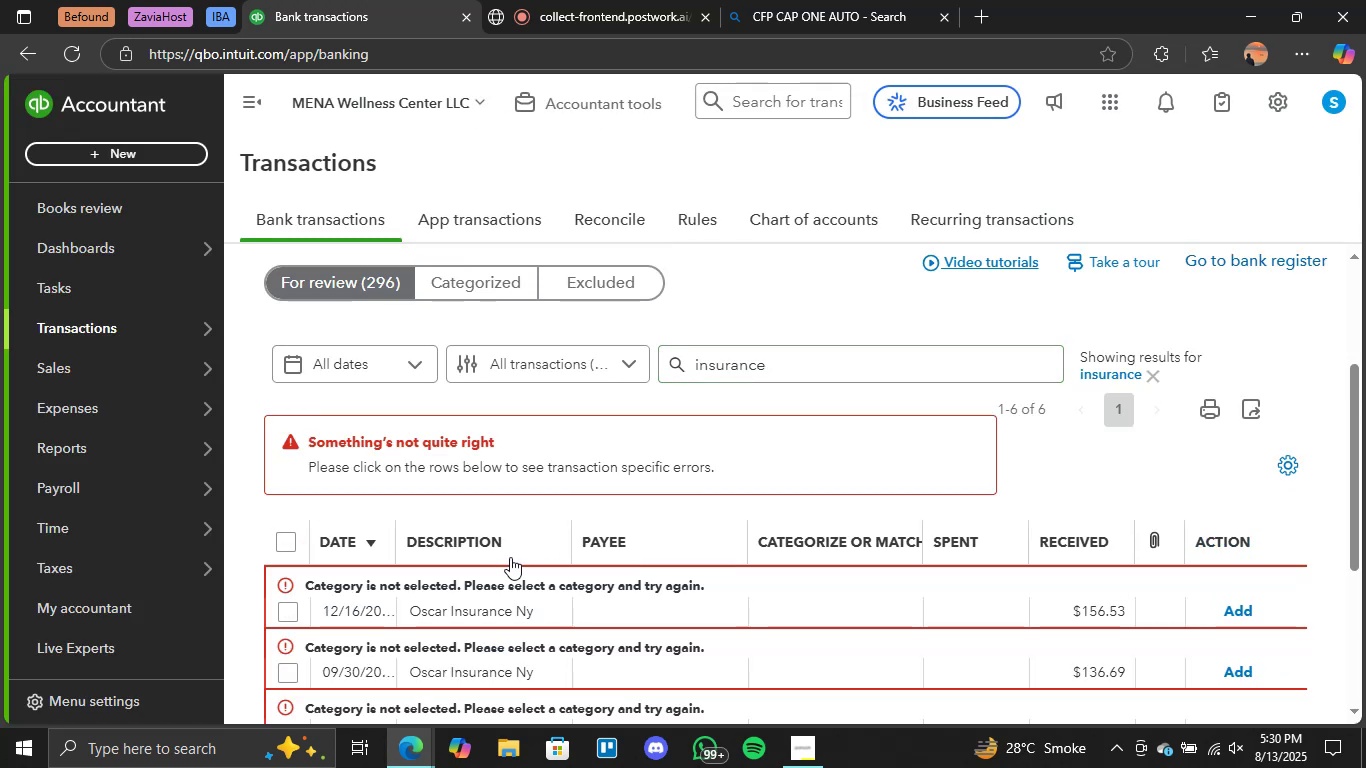 
scroll: coordinate [525, 547], scroll_direction: down, amount: 1.0
 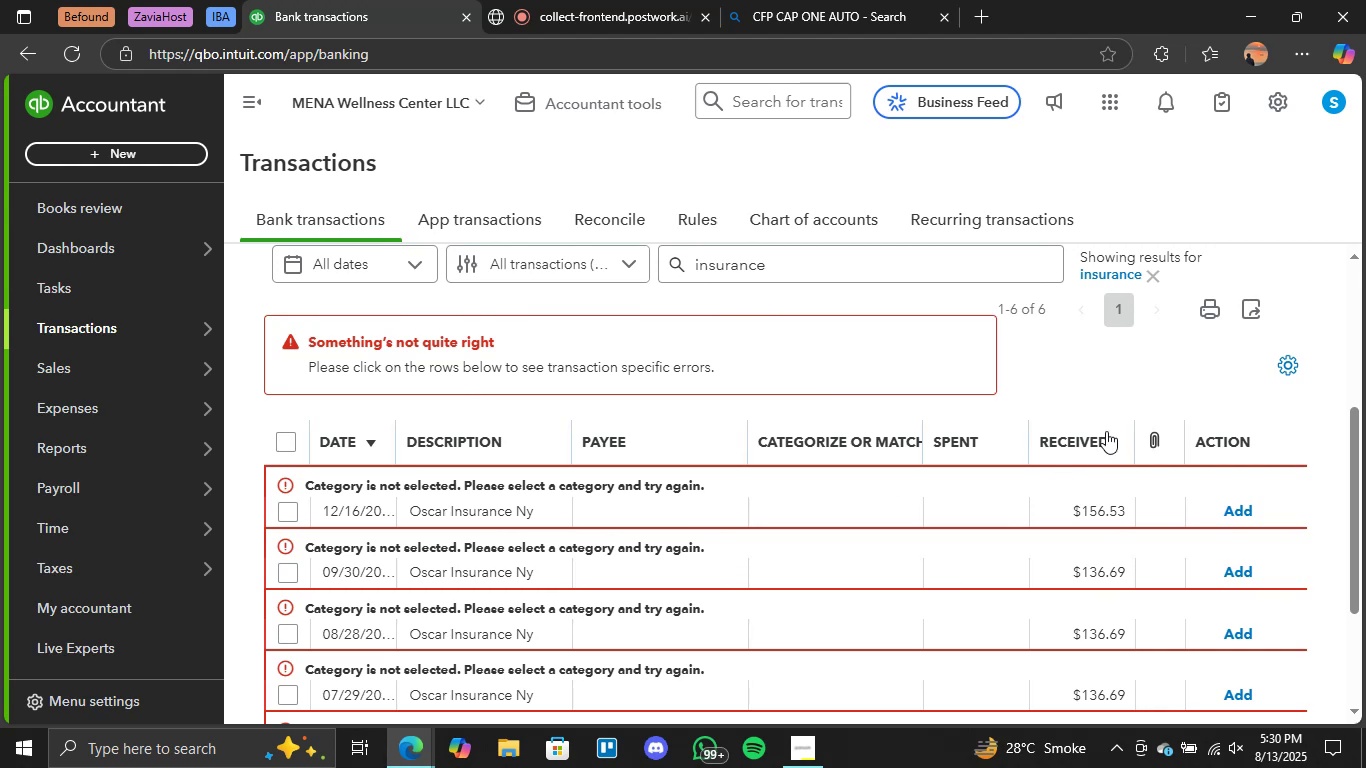 
left_click([1160, 377])
 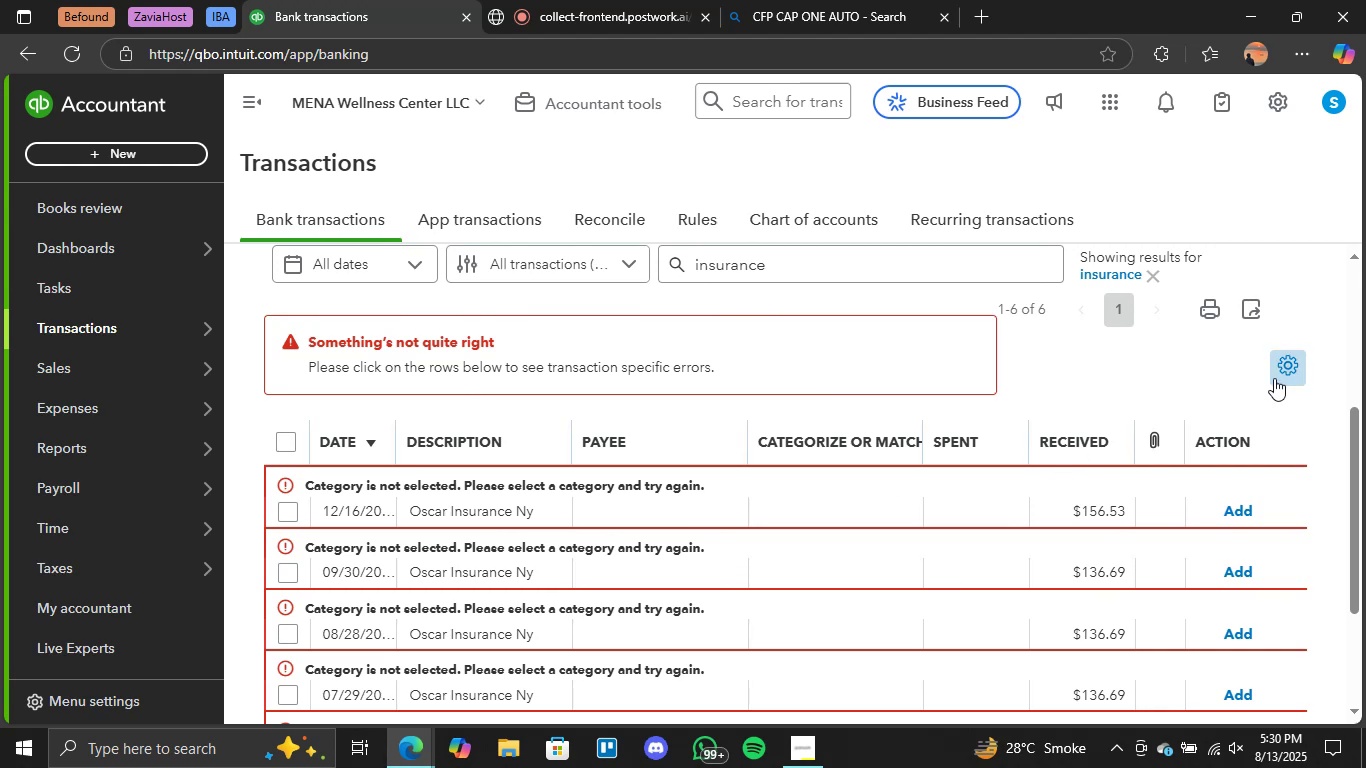 
scroll: coordinate [1088, 476], scroll_direction: down, amount: 2.0
 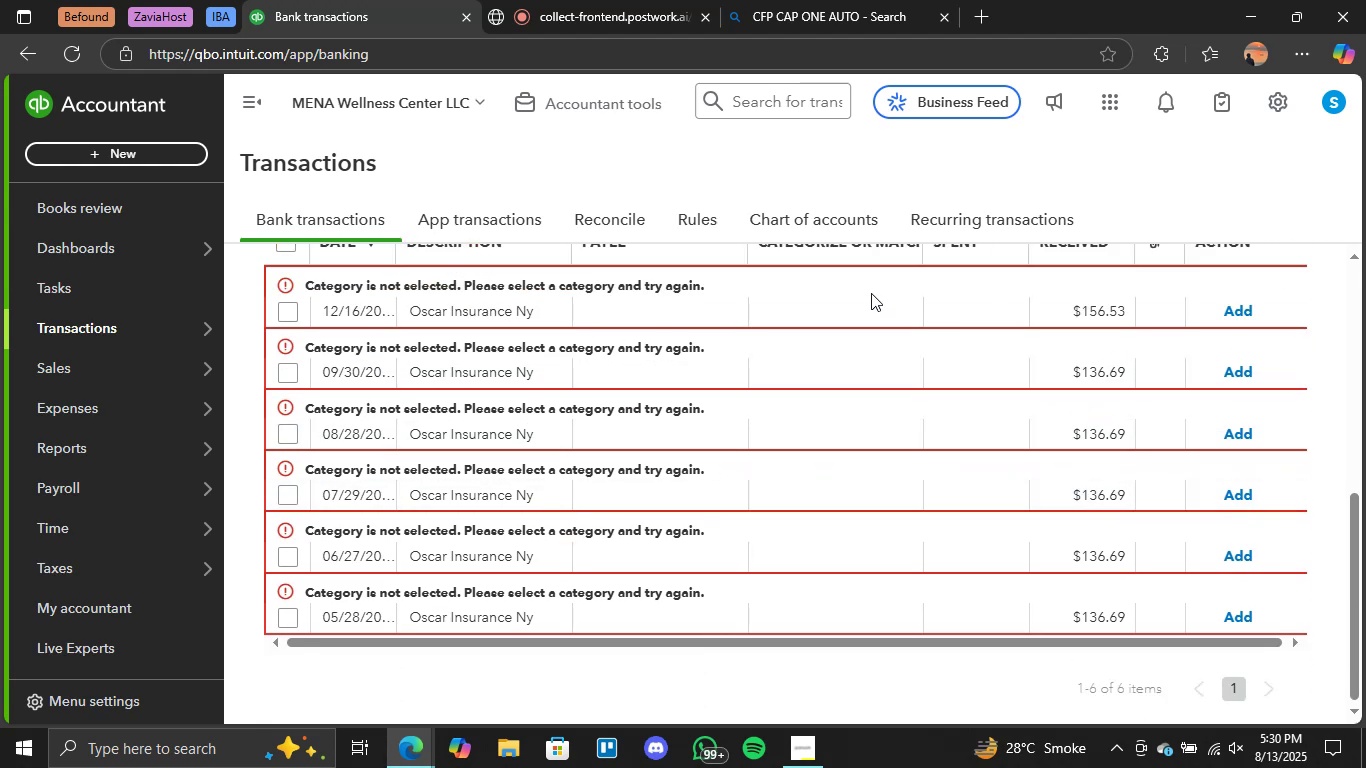 
scroll: coordinate [856, 297], scroll_direction: up, amount: 1.0
 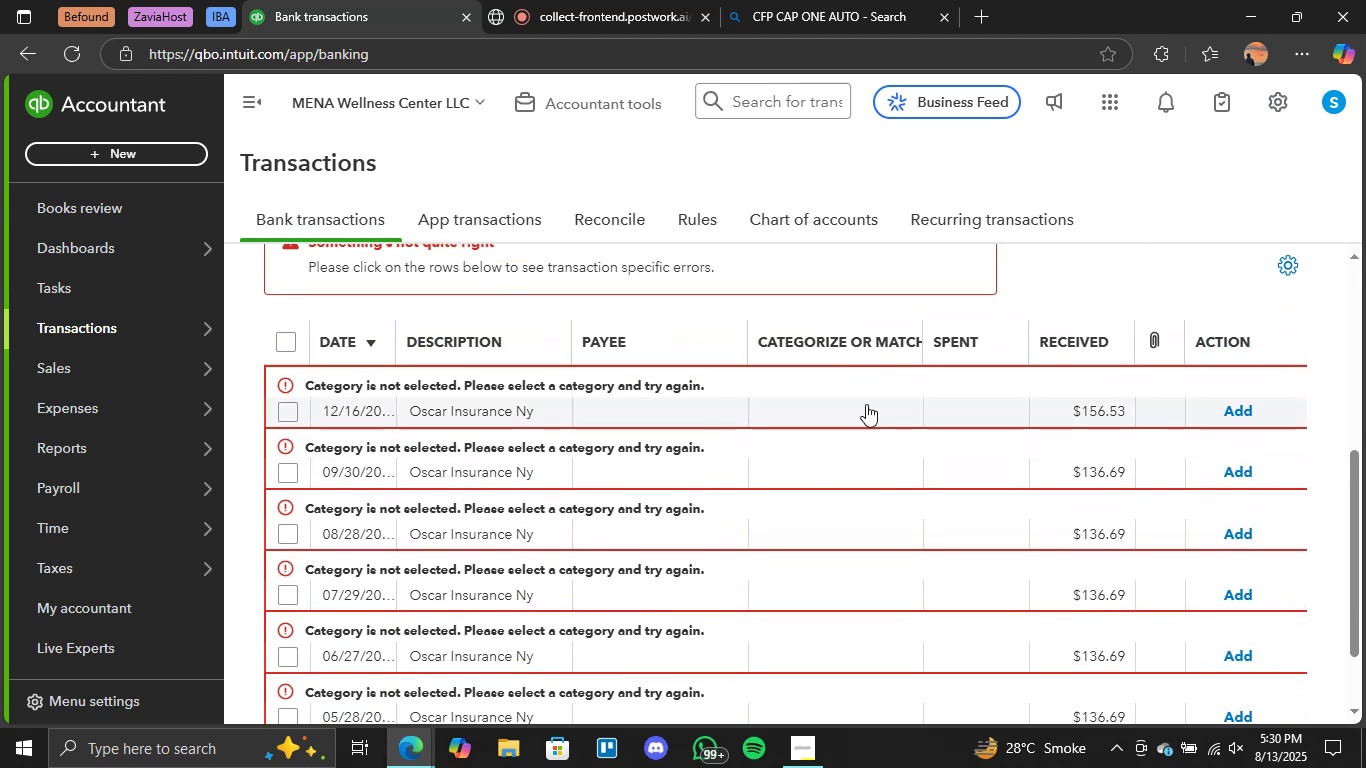 
left_click([869, 392])
 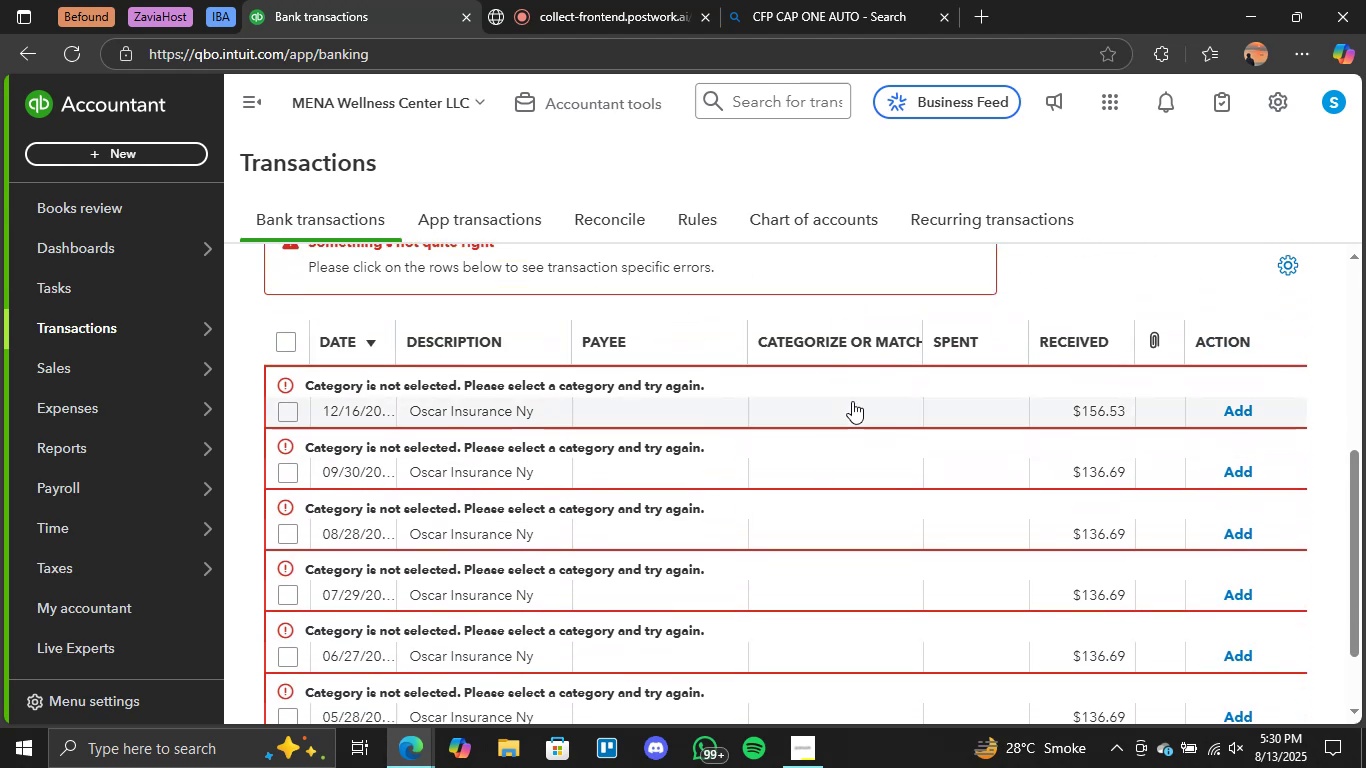 
left_click([850, 402])
 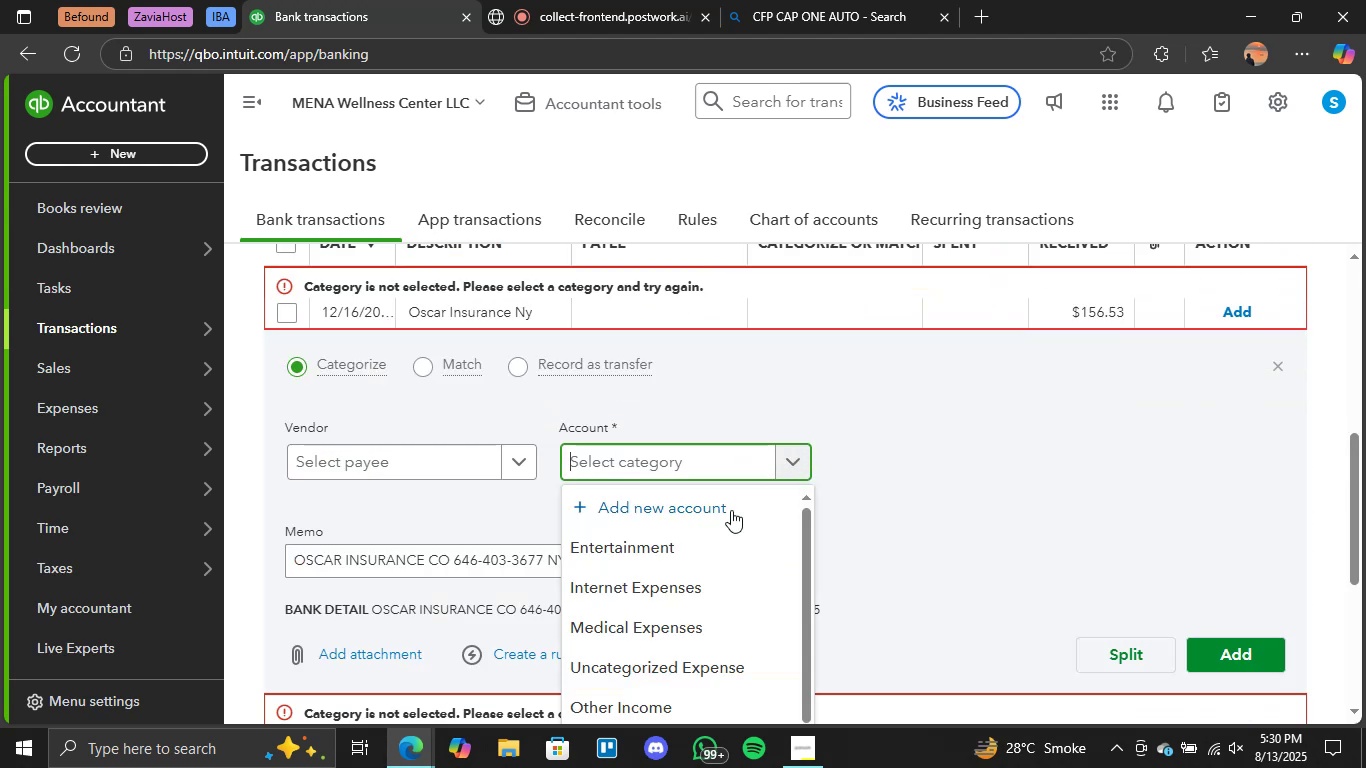 
scroll: coordinate [675, 608], scroll_direction: down, amount: 4.0
 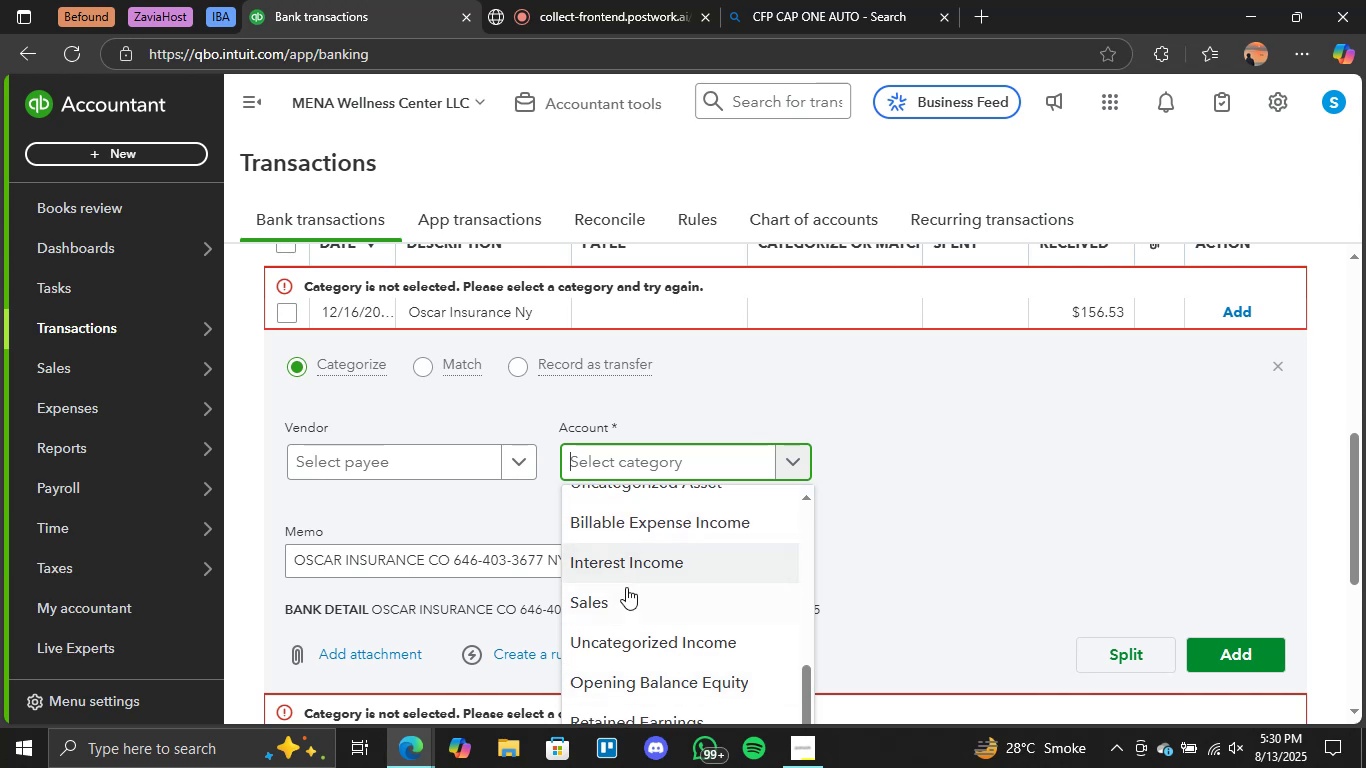 
scroll: coordinate [657, 614], scroll_direction: up, amount: 3.0
 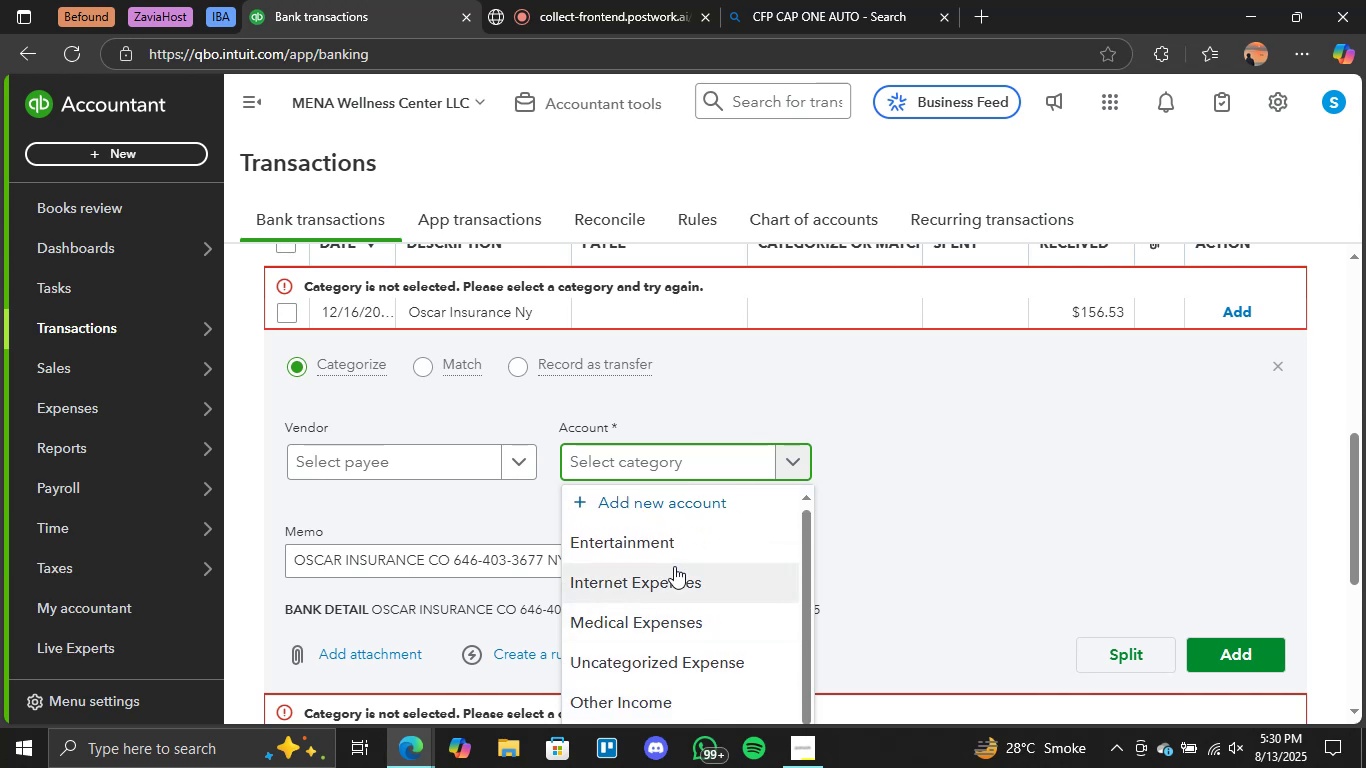 
scroll: coordinate [704, 540], scroll_direction: down, amount: 10.0
 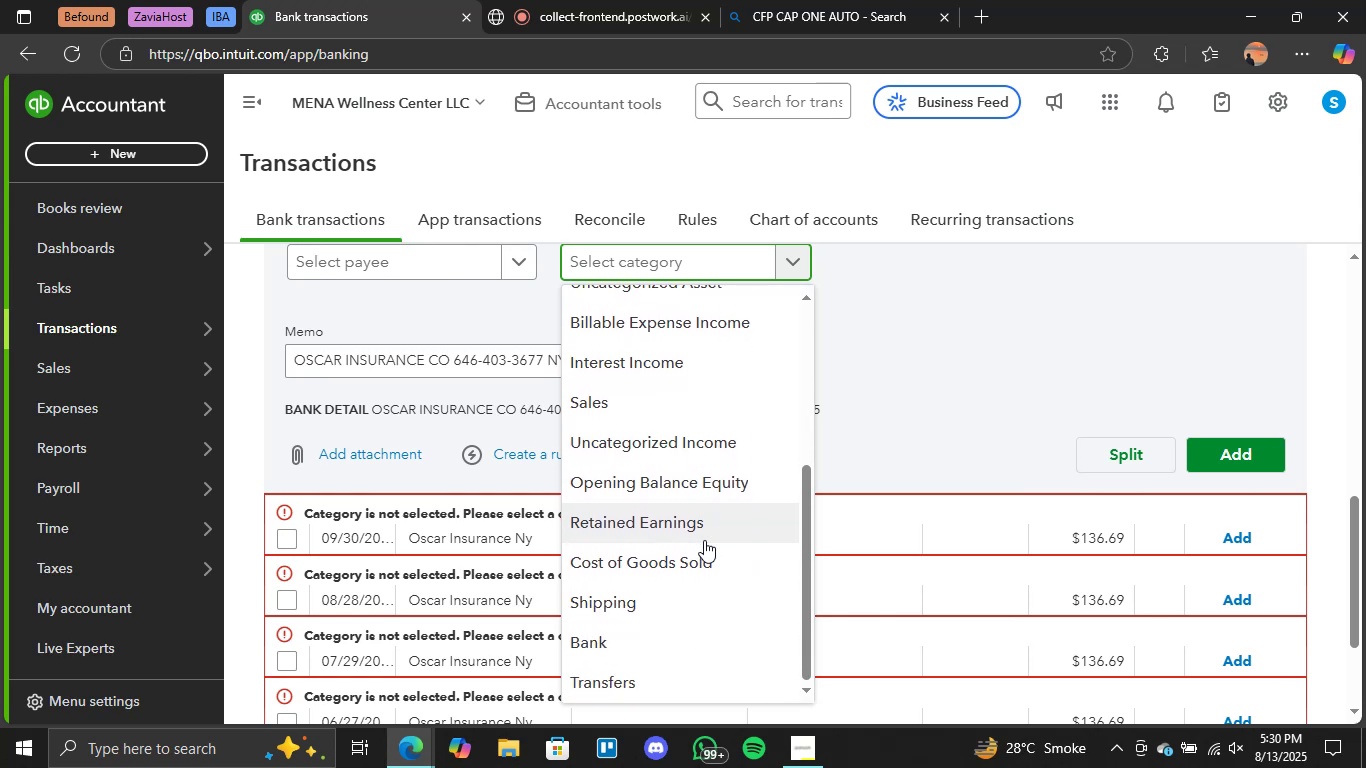 
scroll: coordinate [704, 540], scroll_direction: up, amount: 1.0
 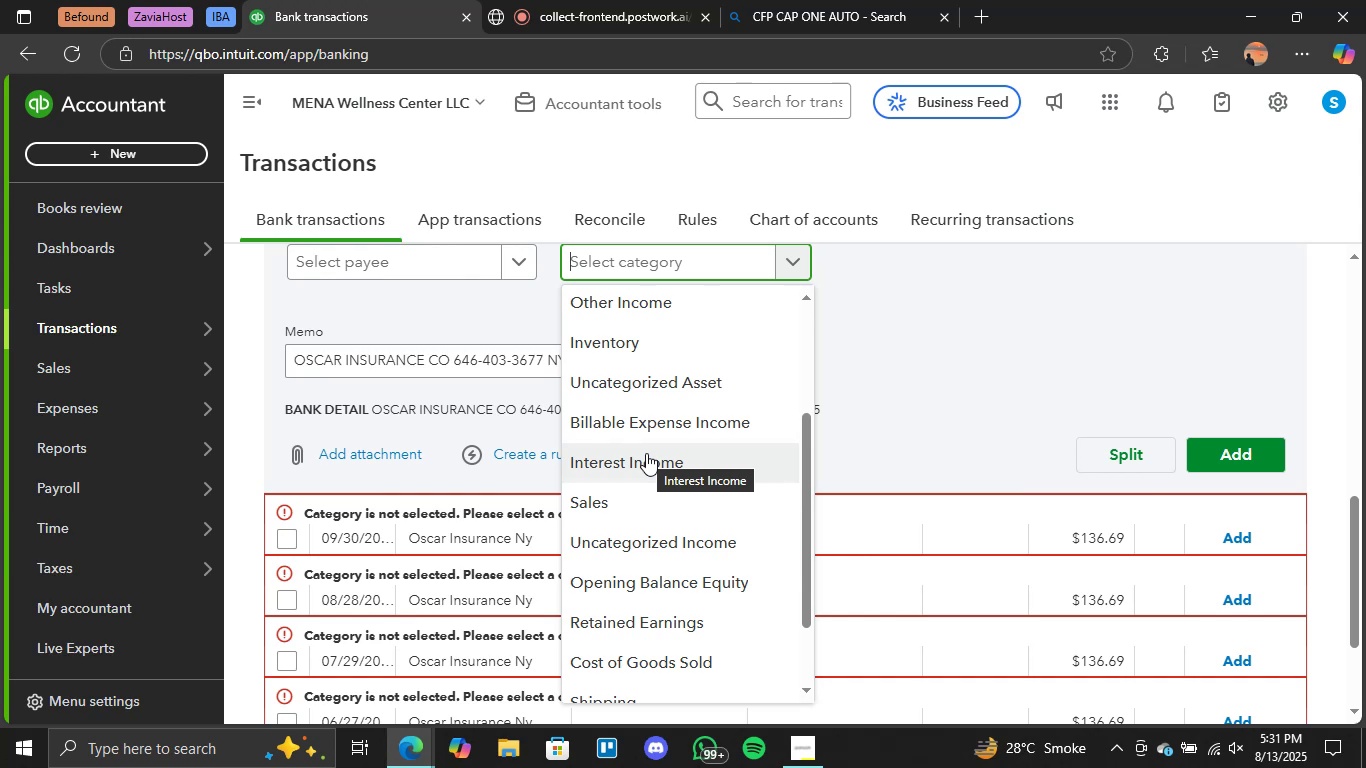 
wait(38.28)
 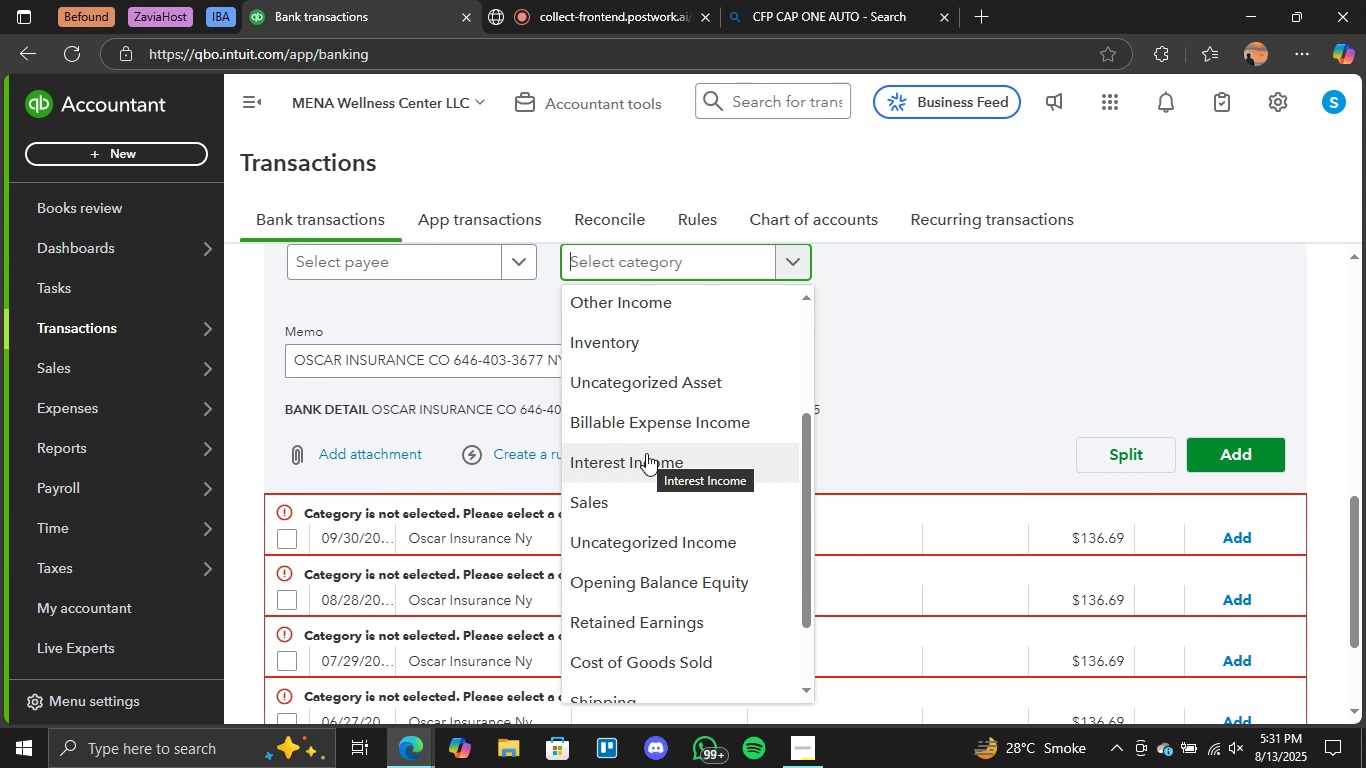 
scroll: coordinate [675, 360], scroll_direction: up, amount: 3.0
 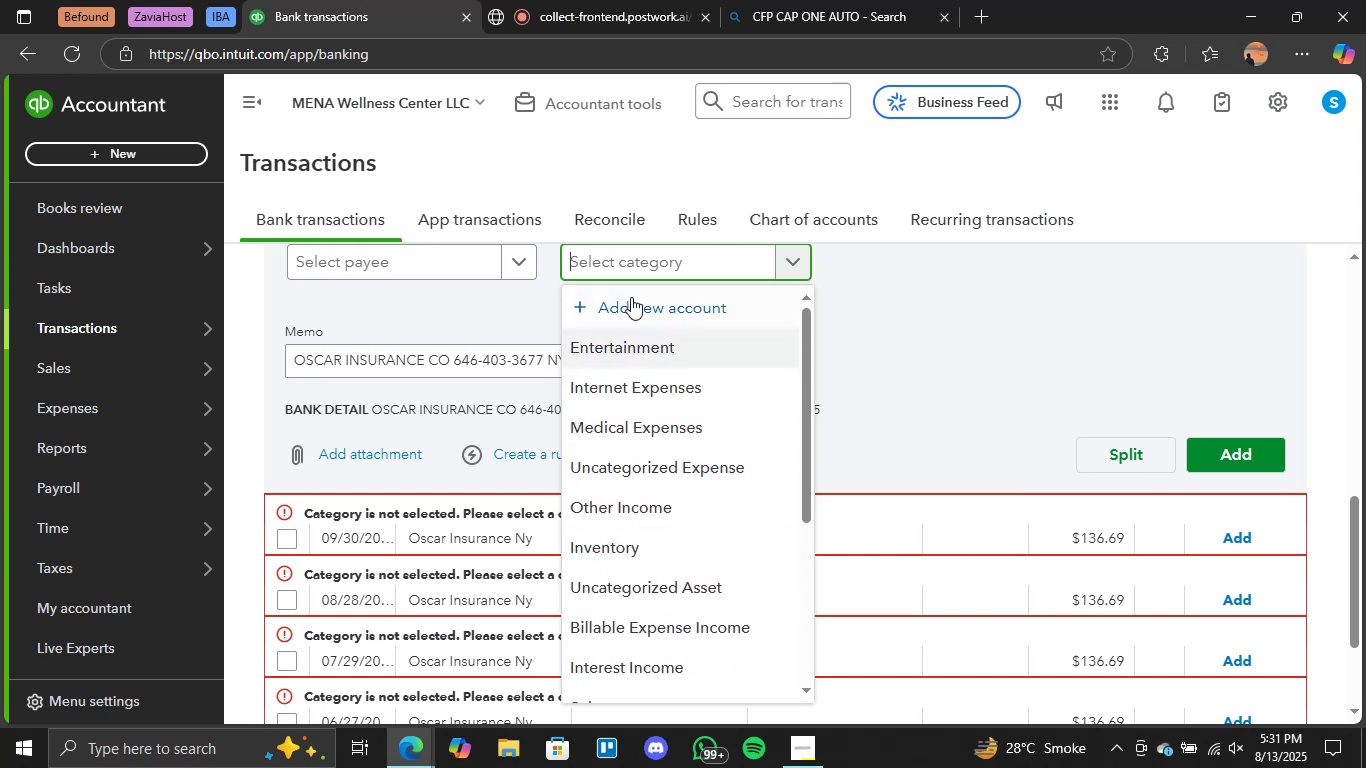 
left_click([629, 293])
 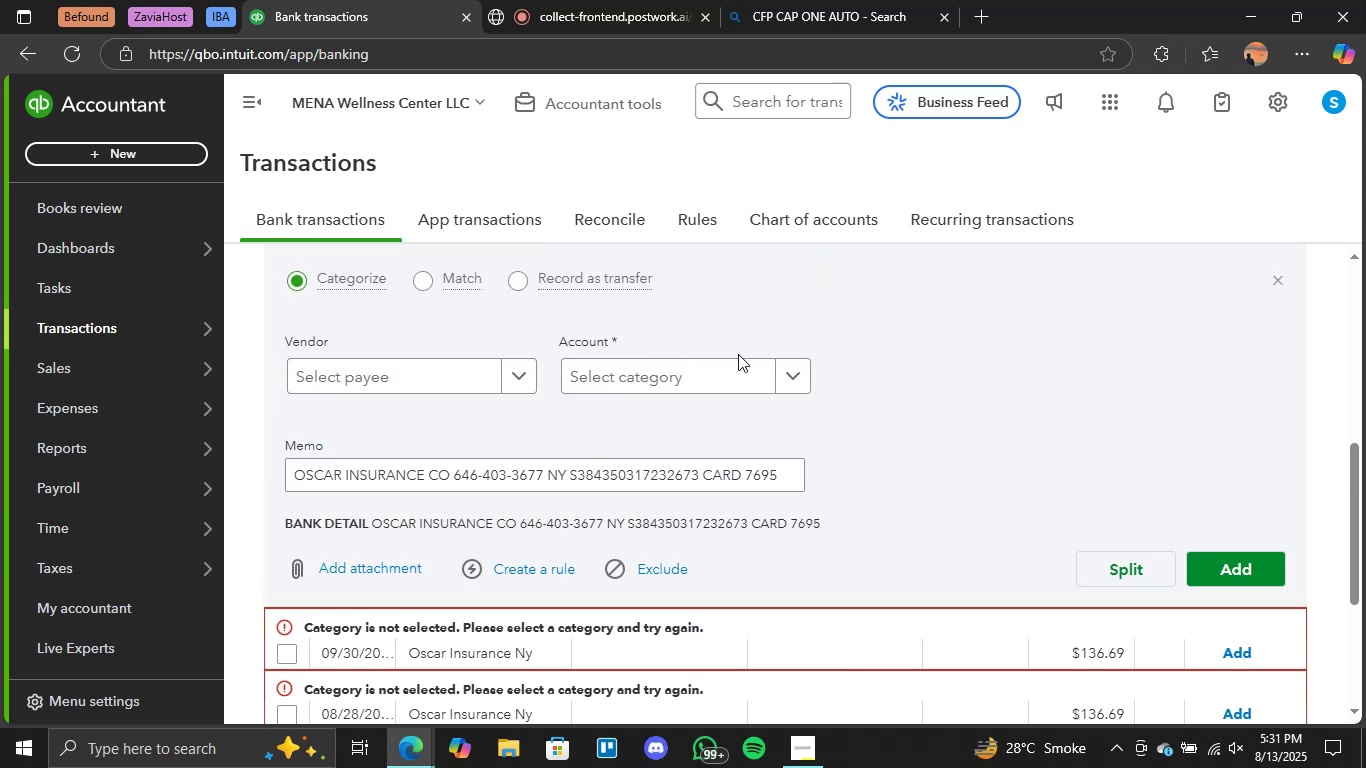 
wait(5.51)
 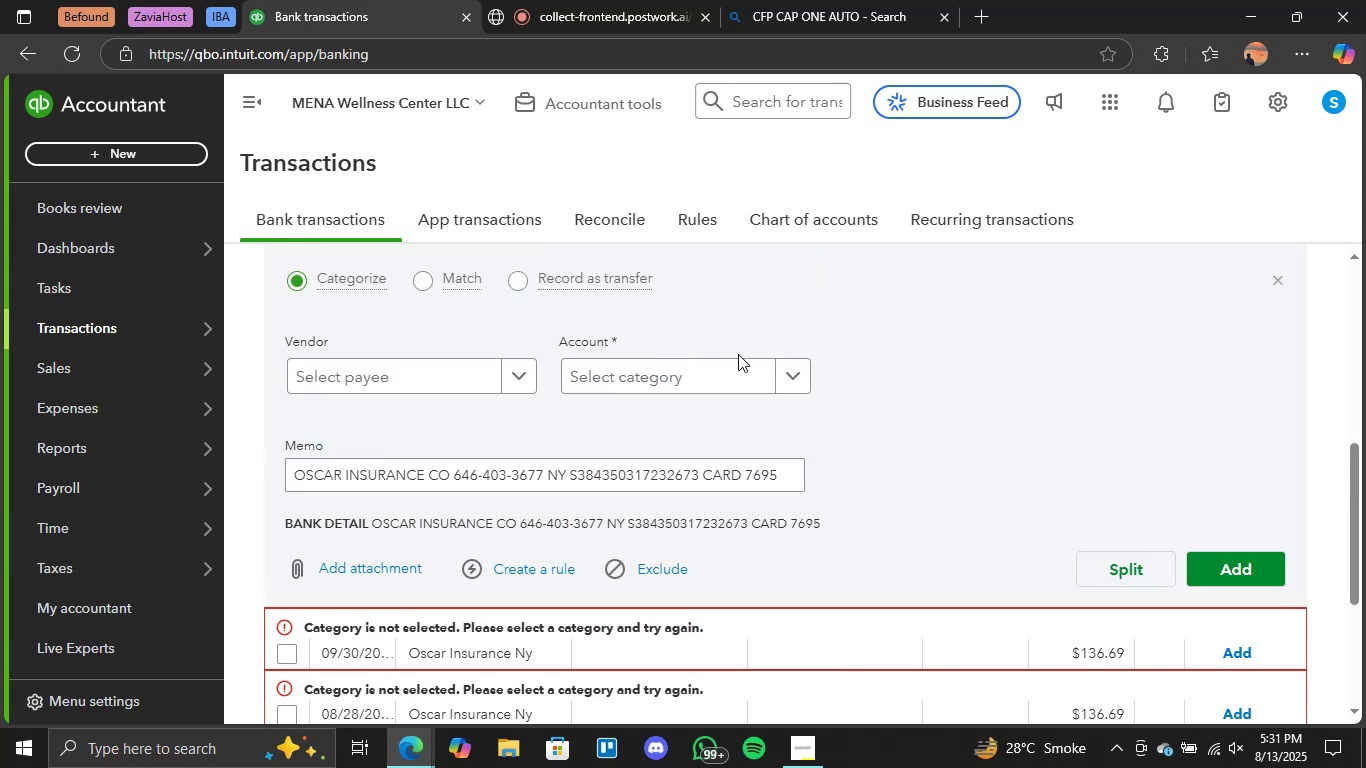 
left_click([674, 374])
 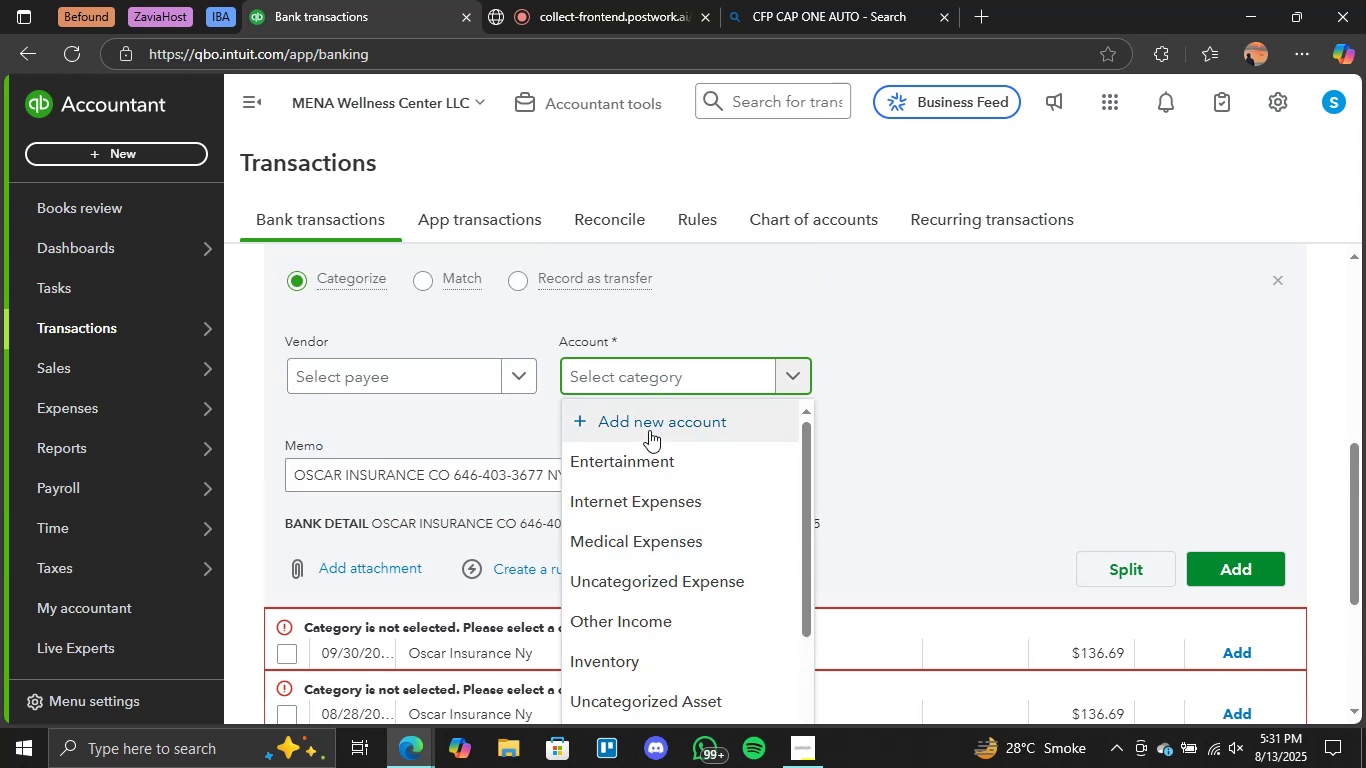 
left_click([649, 426])
 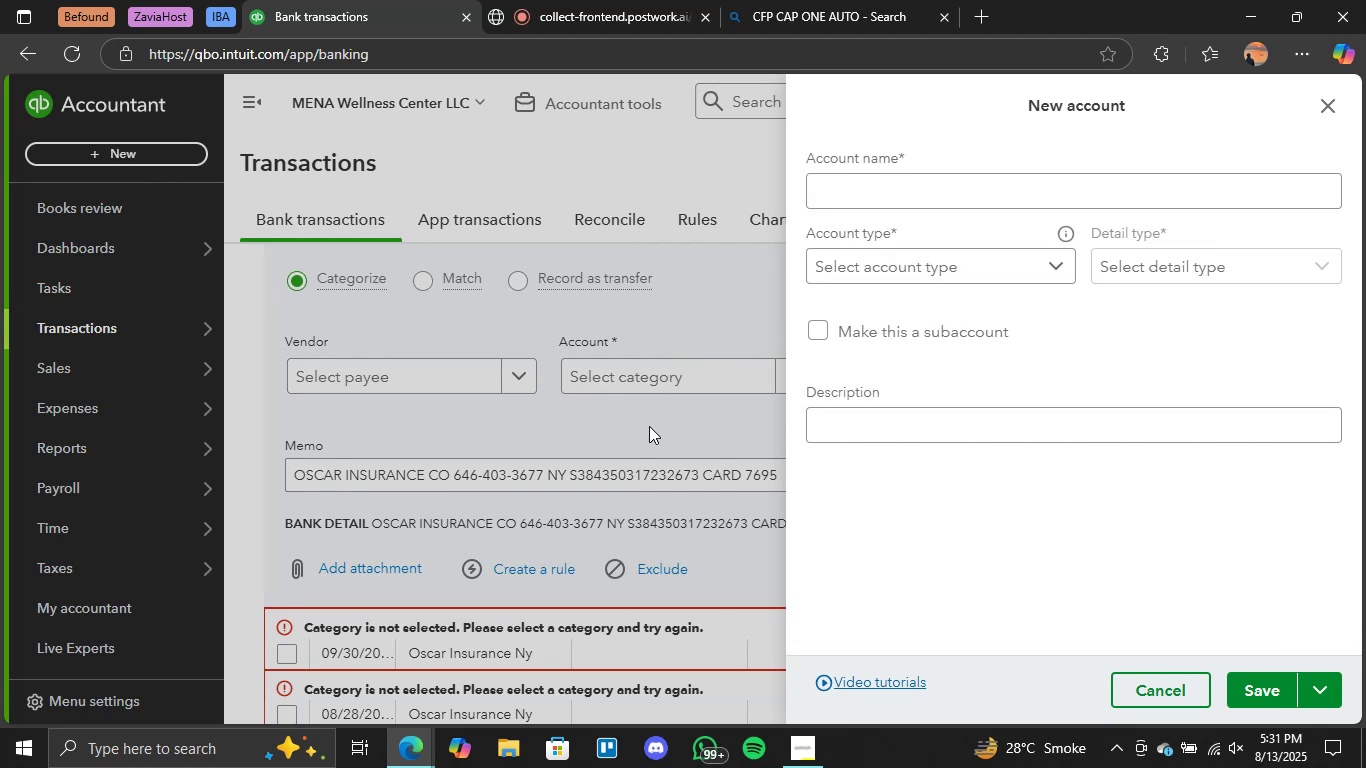 
left_click([886, 196])
 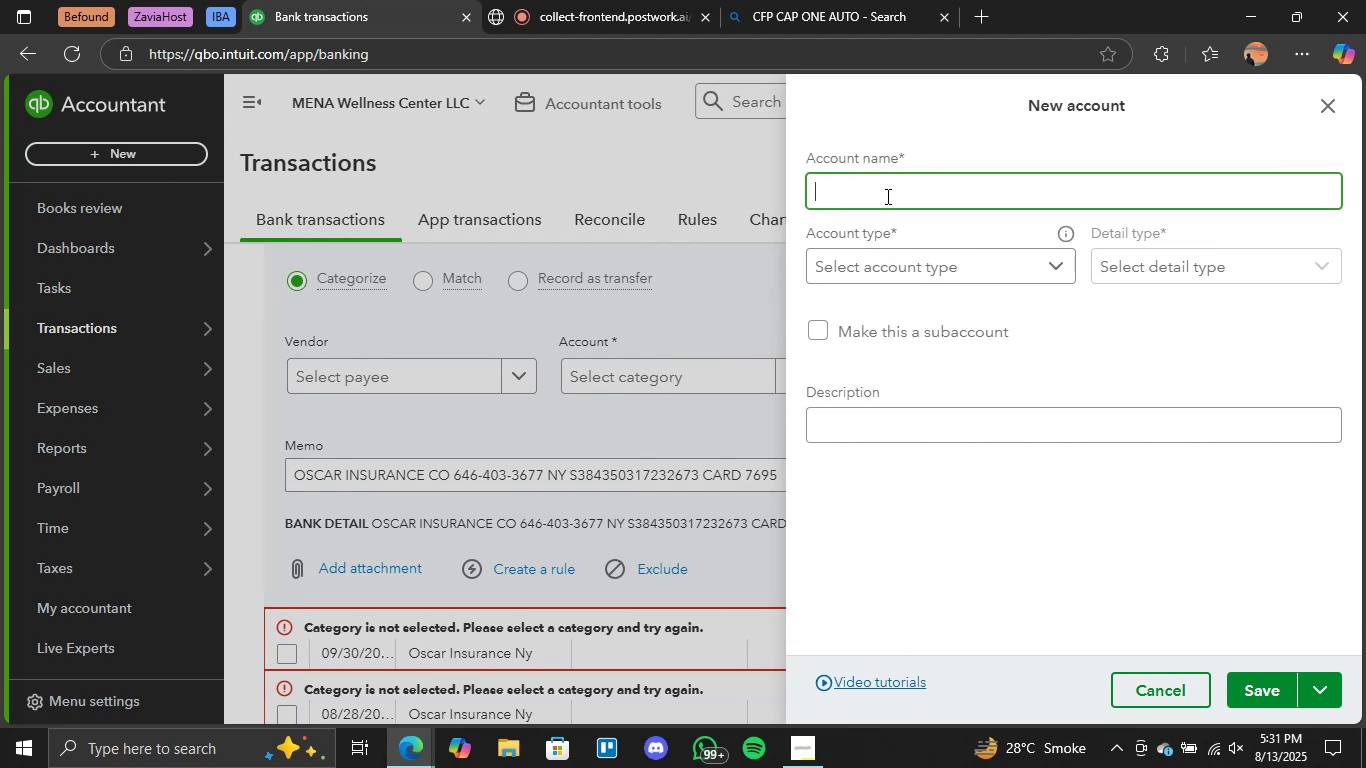 
type(Insurance Income)
 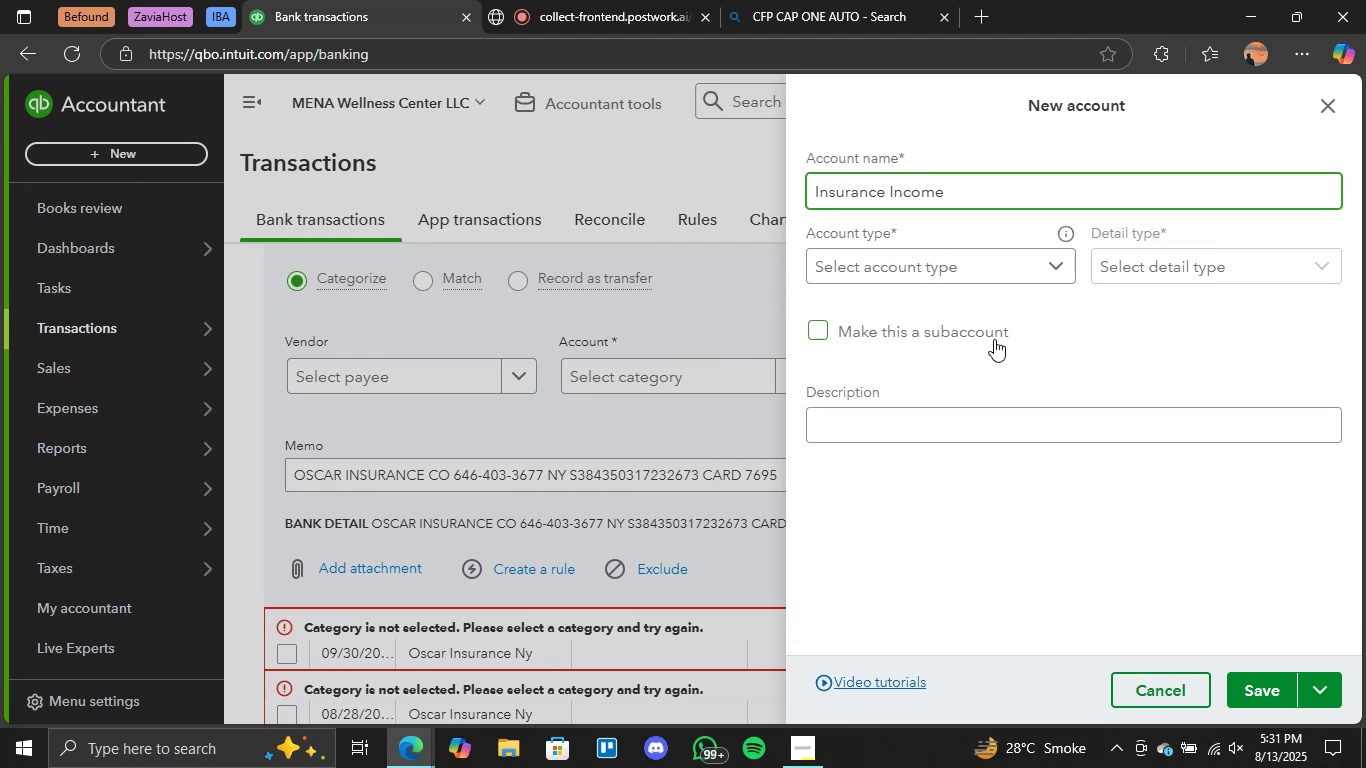 
left_click([996, 259])
 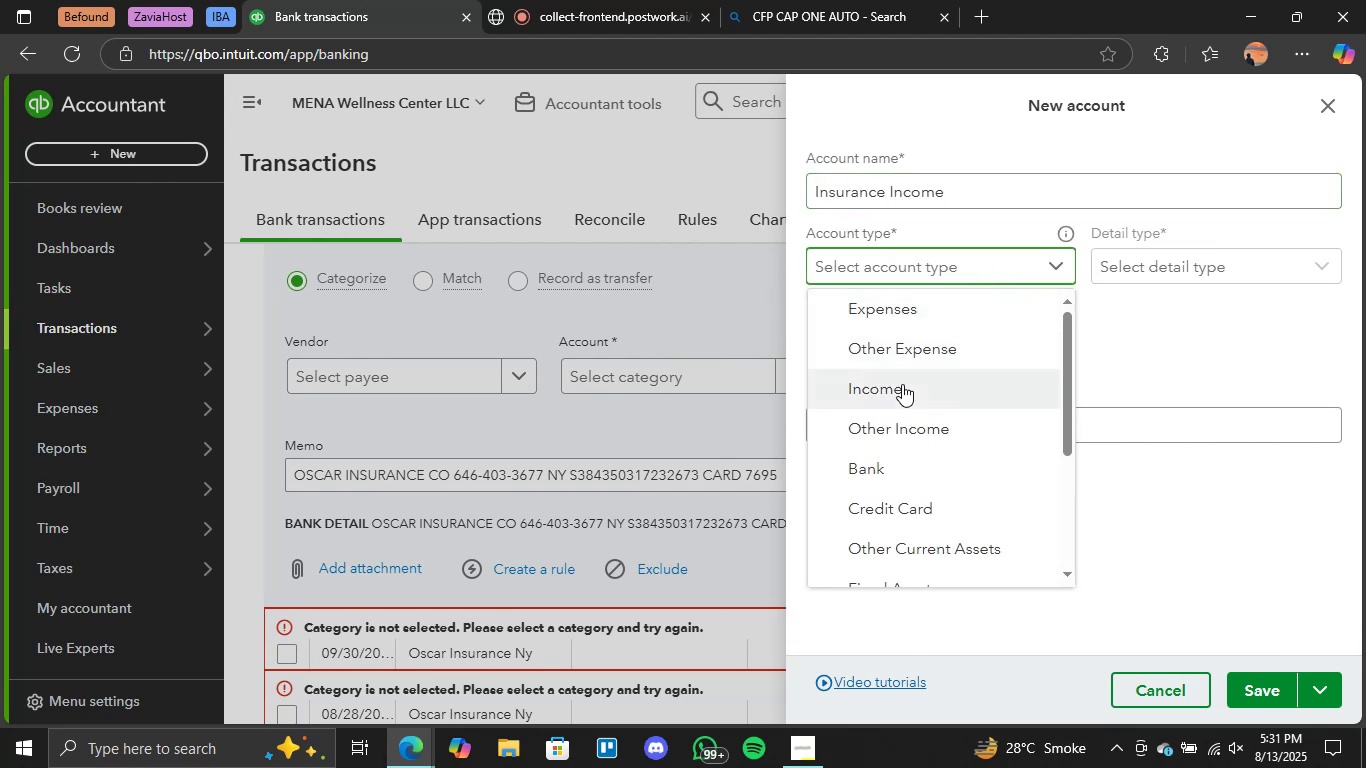 
left_click([902, 384])
 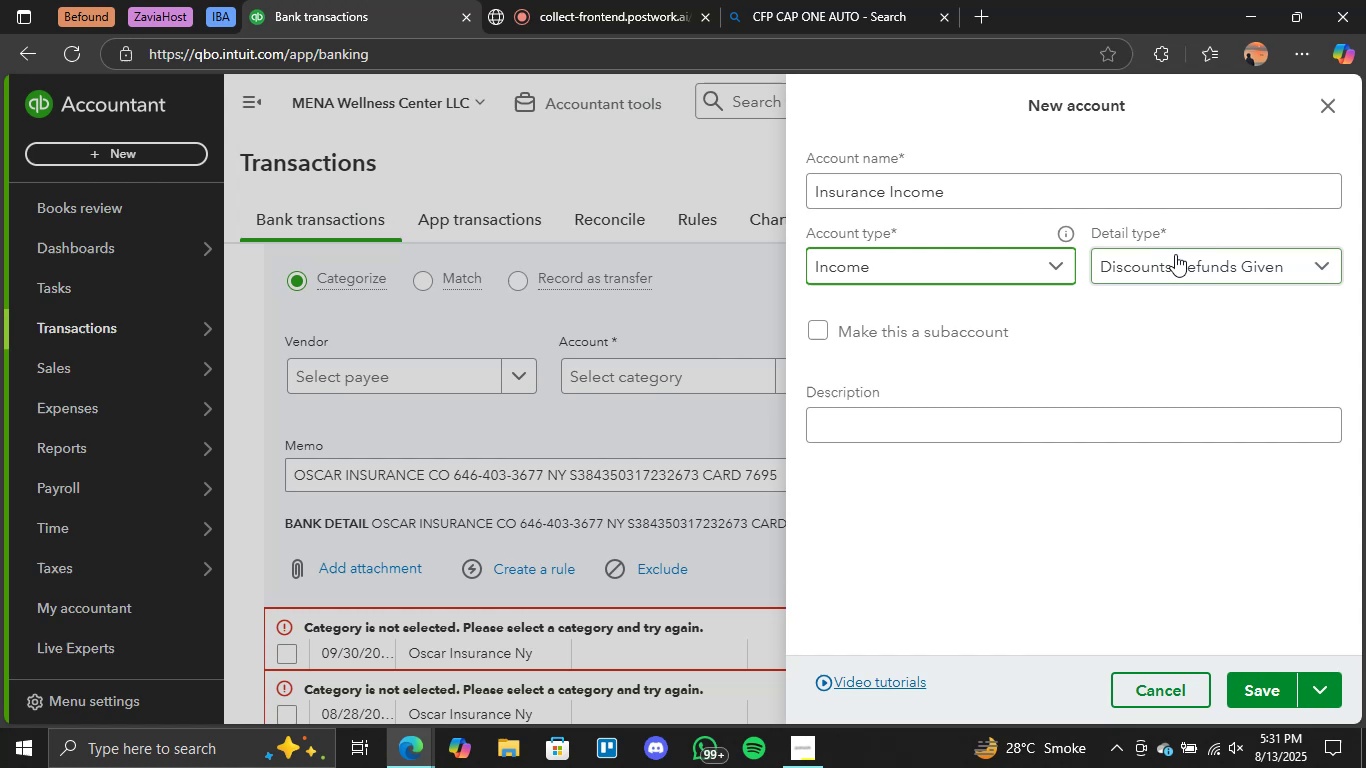 
left_click([1187, 248])
 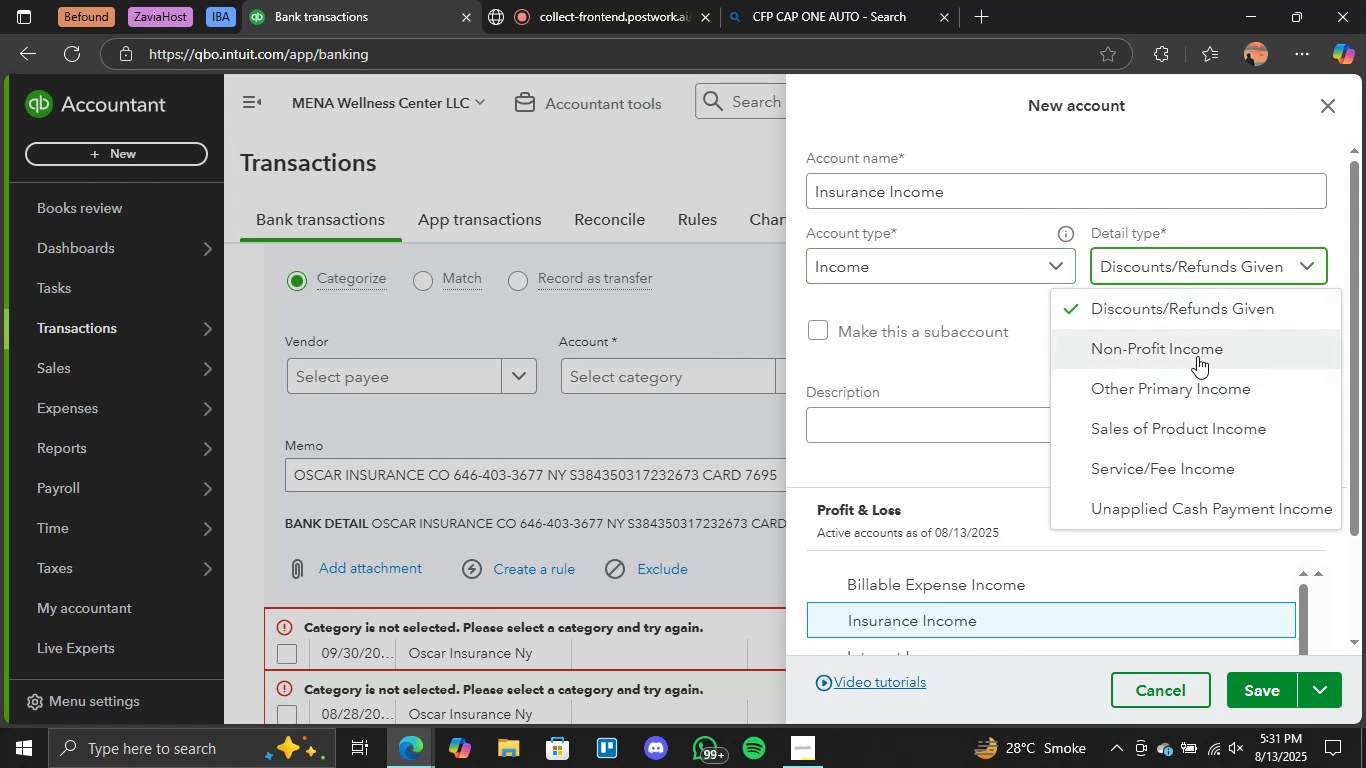 
left_click([1201, 386])
 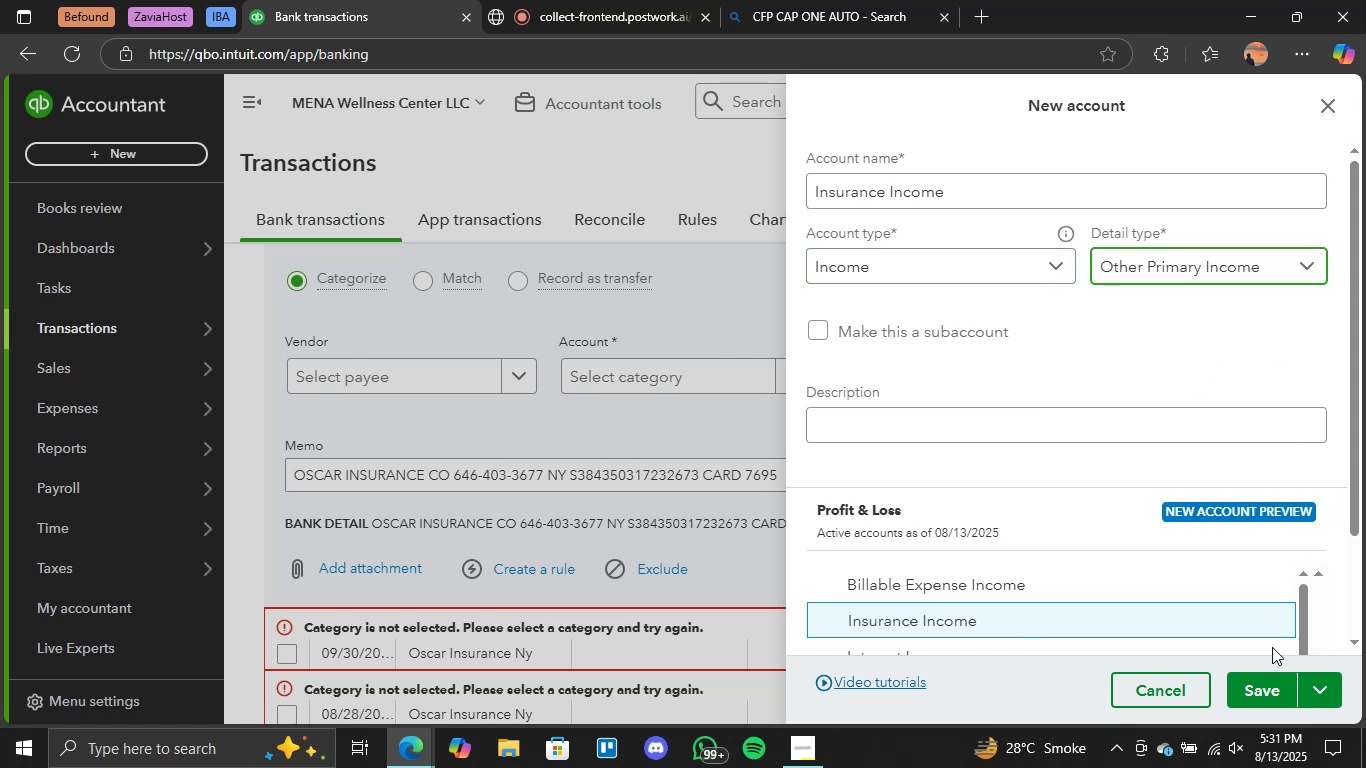 
left_click([1242, 683])
 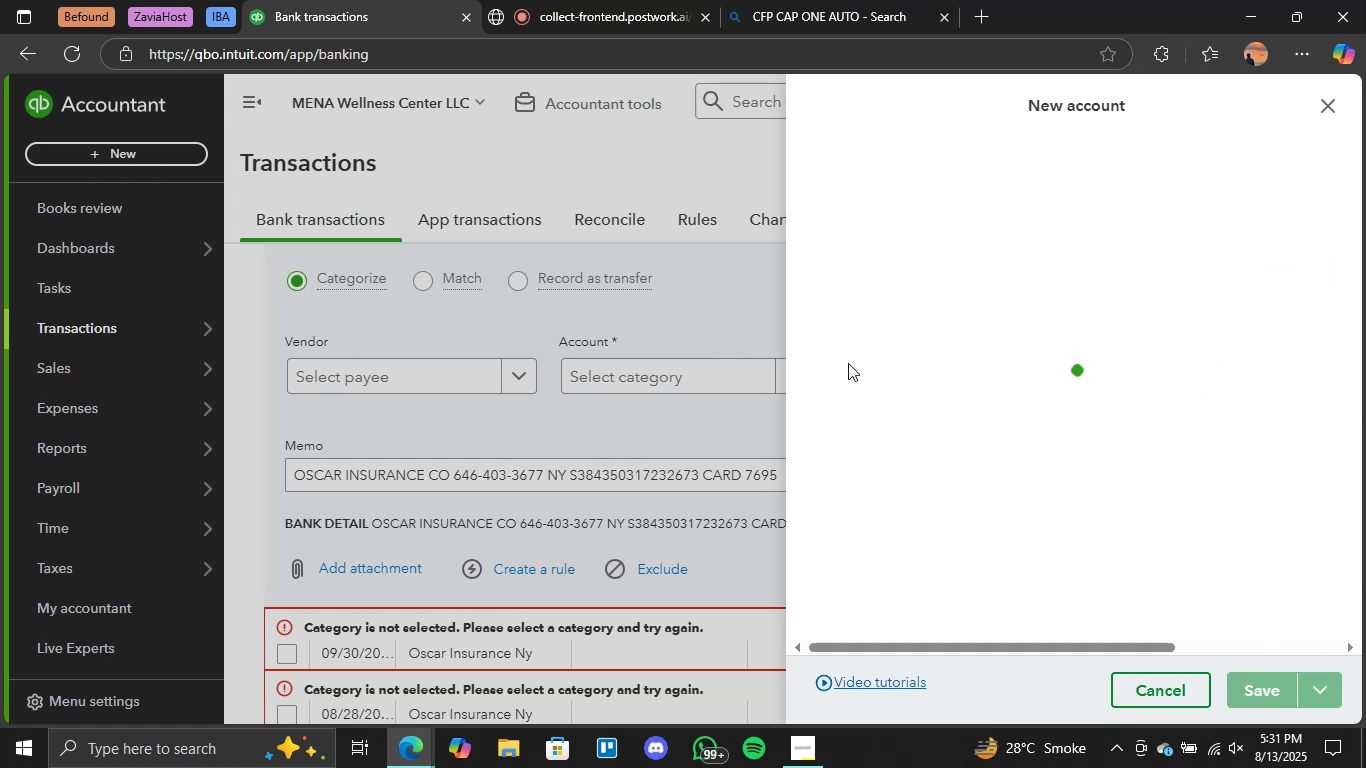 
mouse_move([877, 383])
 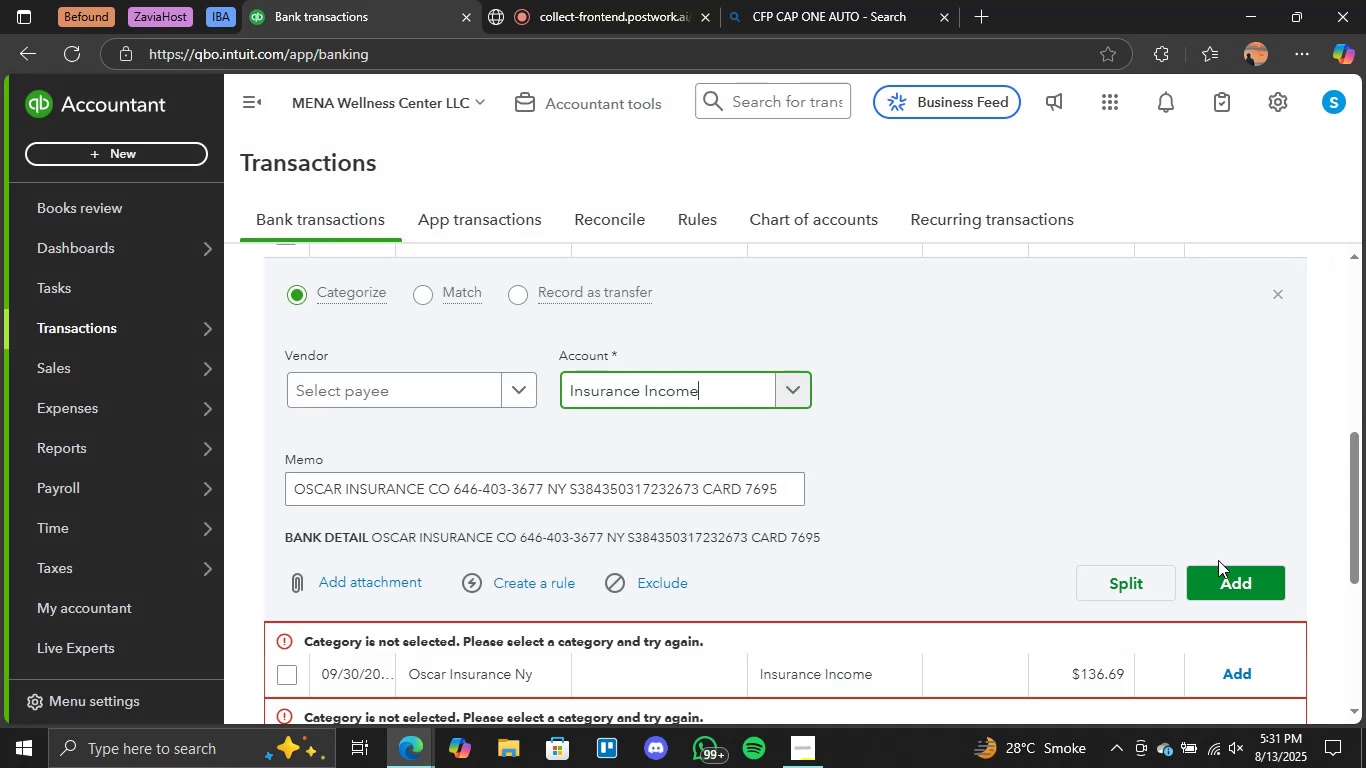 
left_click([1233, 581])
 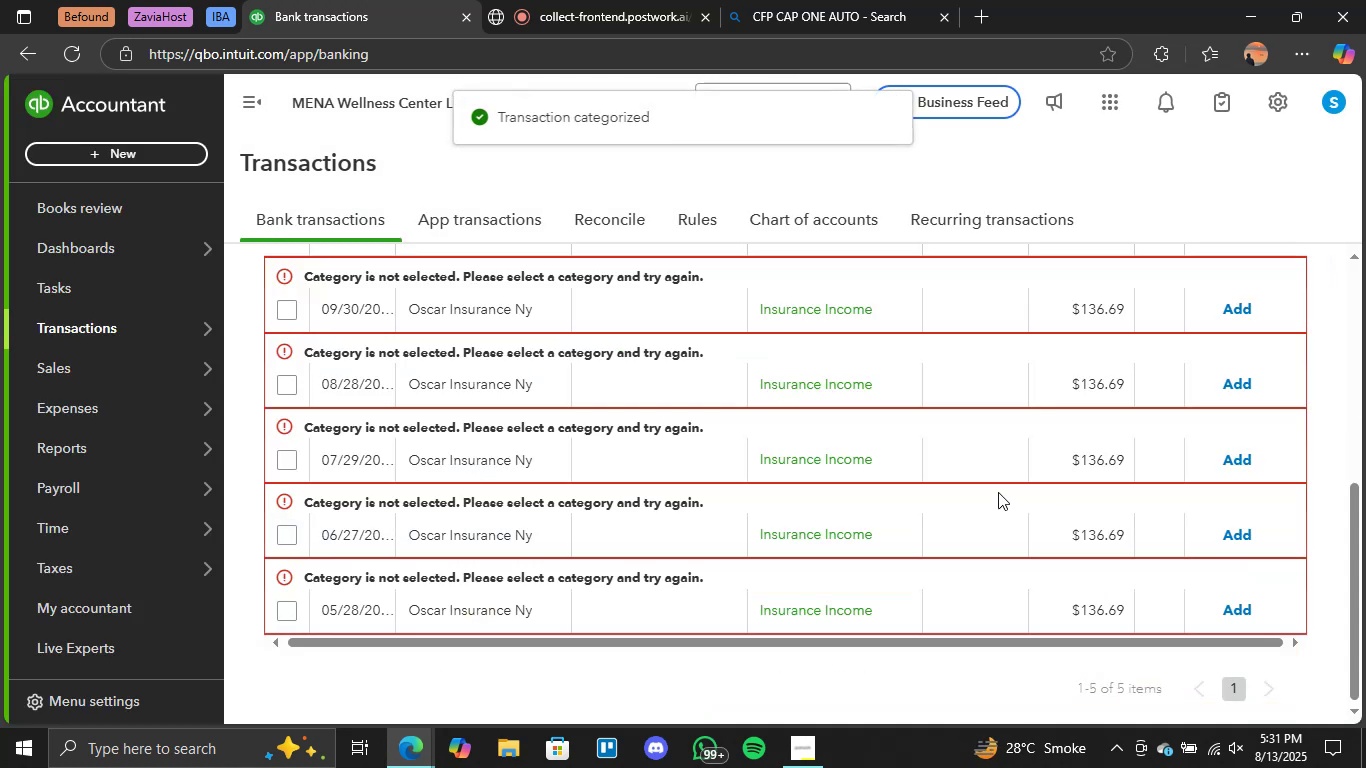 
scroll: coordinate [333, 296], scroll_direction: up, amount: 2.0
 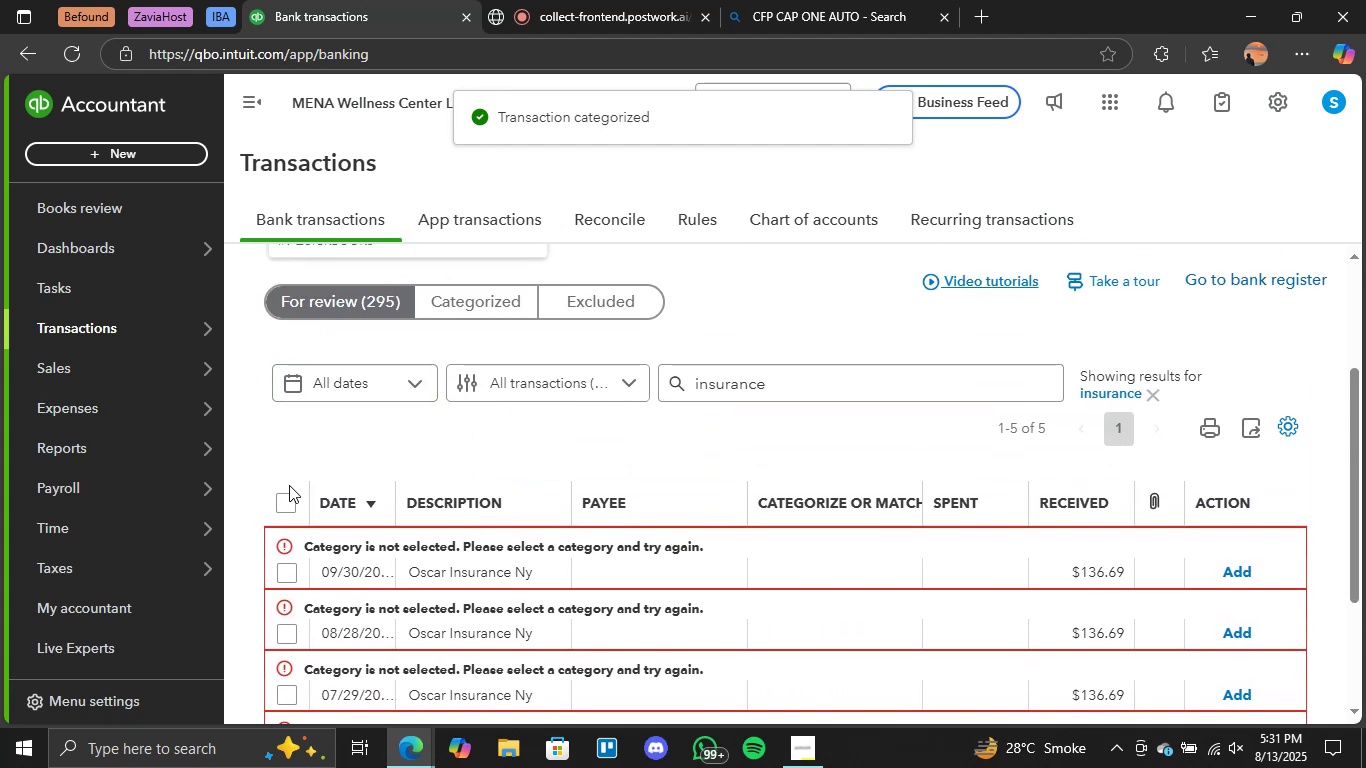 
left_click([287, 495])
 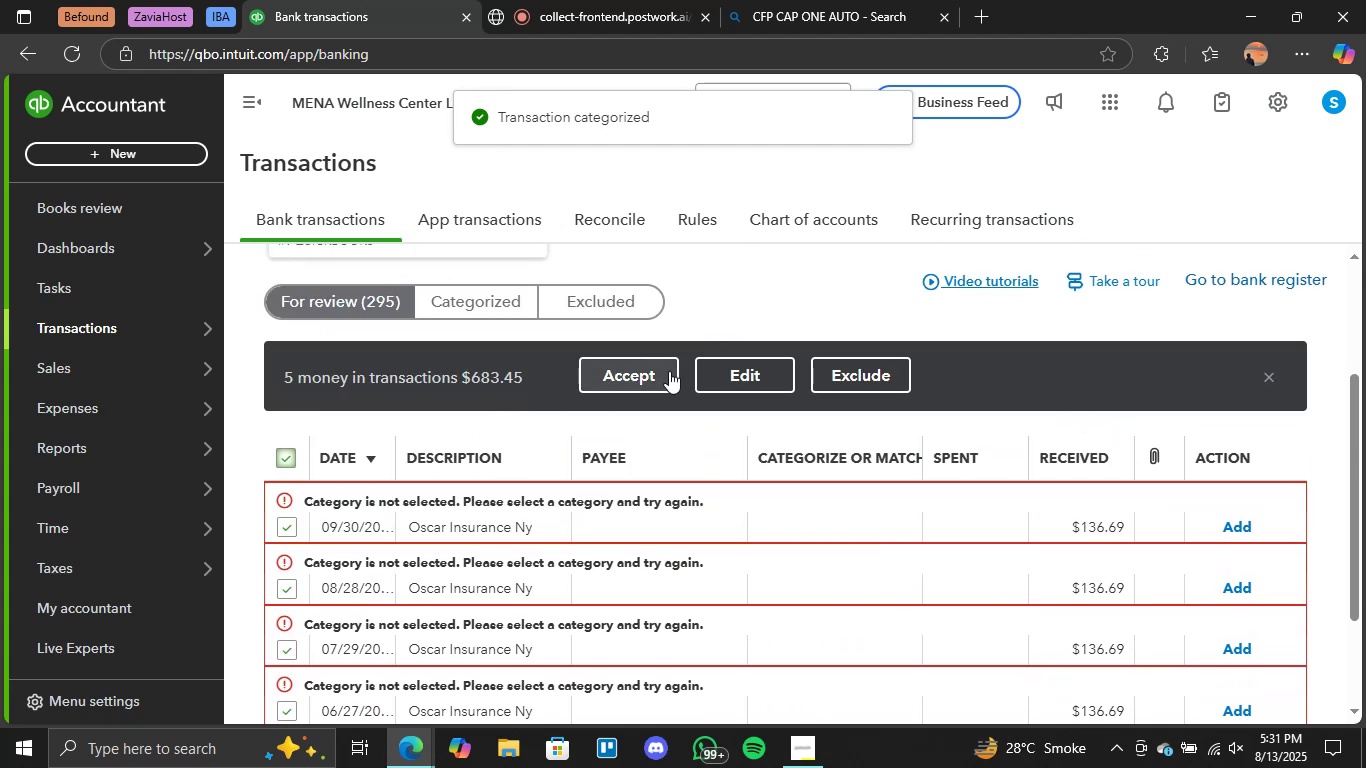 
left_click([652, 369])
 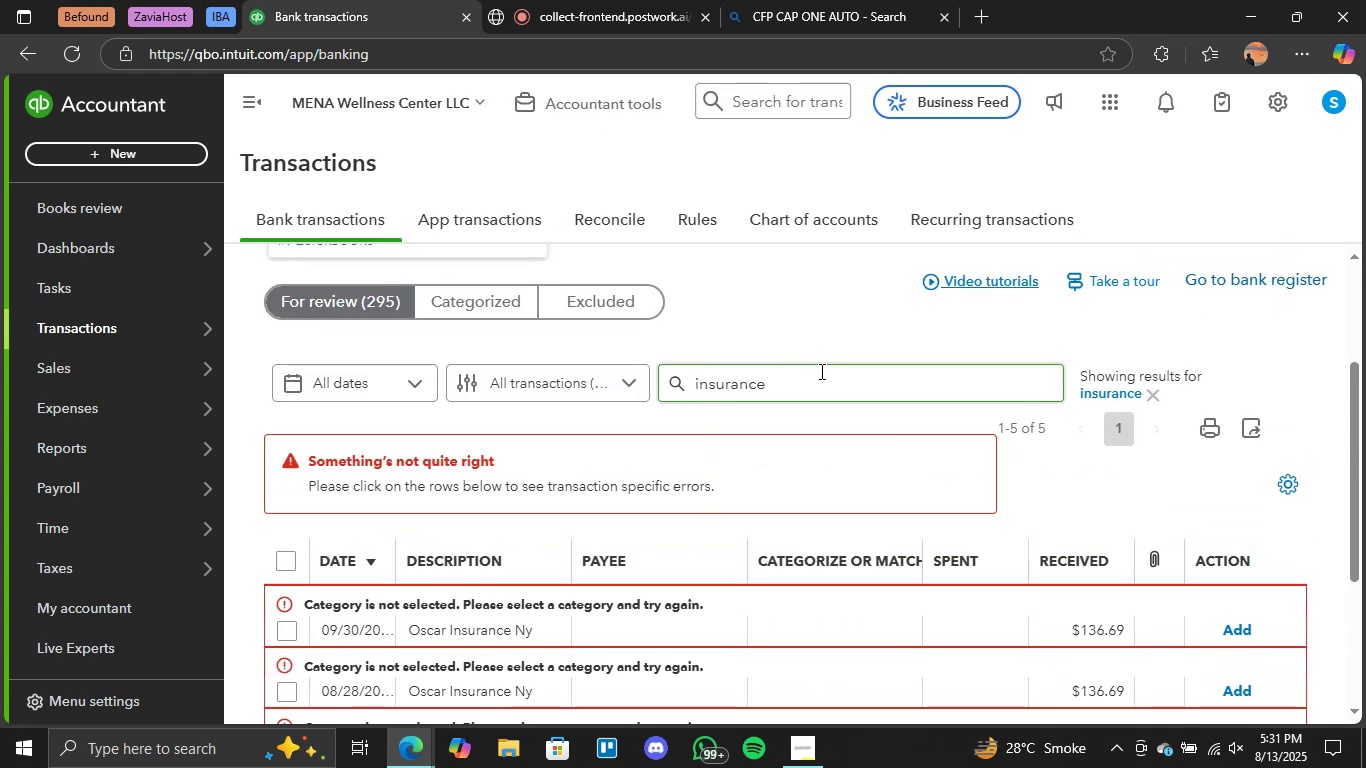 
scroll: coordinate [964, 392], scroll_direction: down, amount: 1.0
 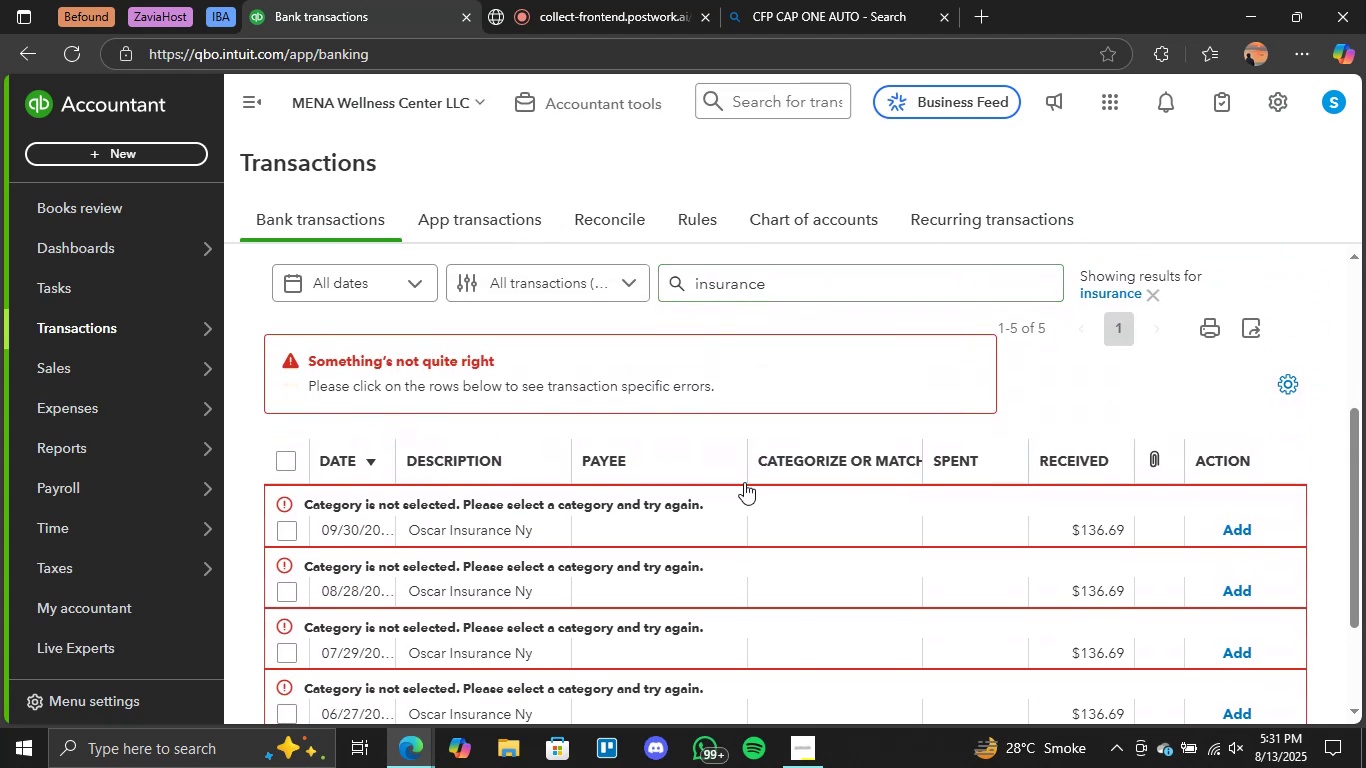 
left_click([723, 497])
 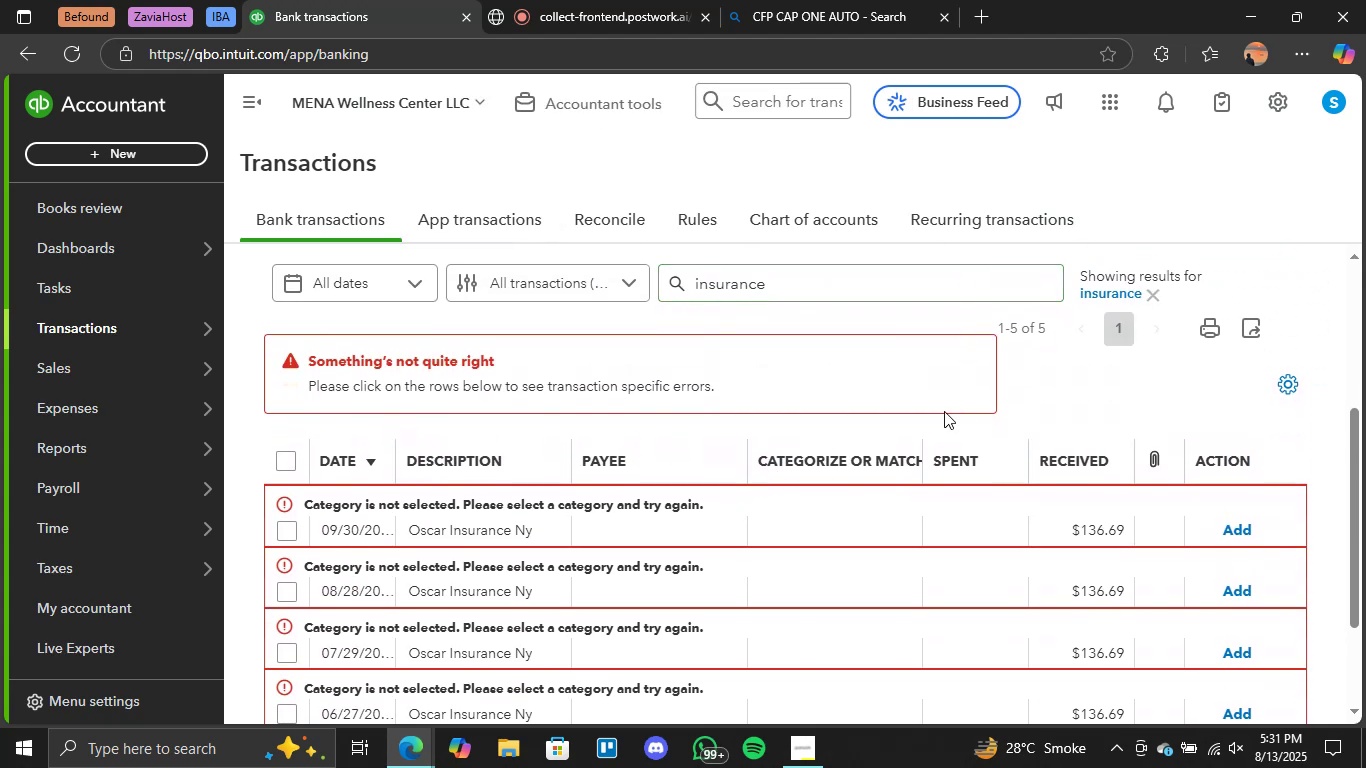 
left_click([1089, 414])
 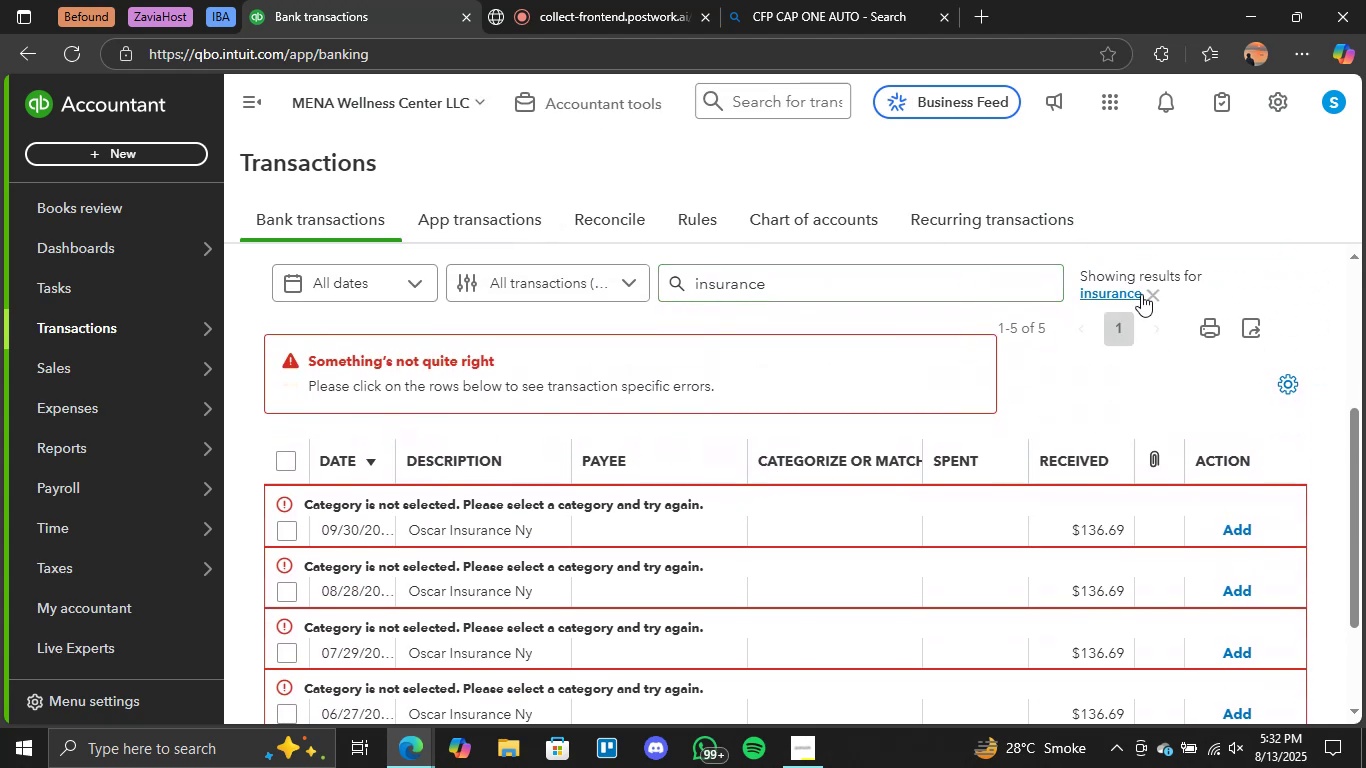 
left_click([1157, 295])
 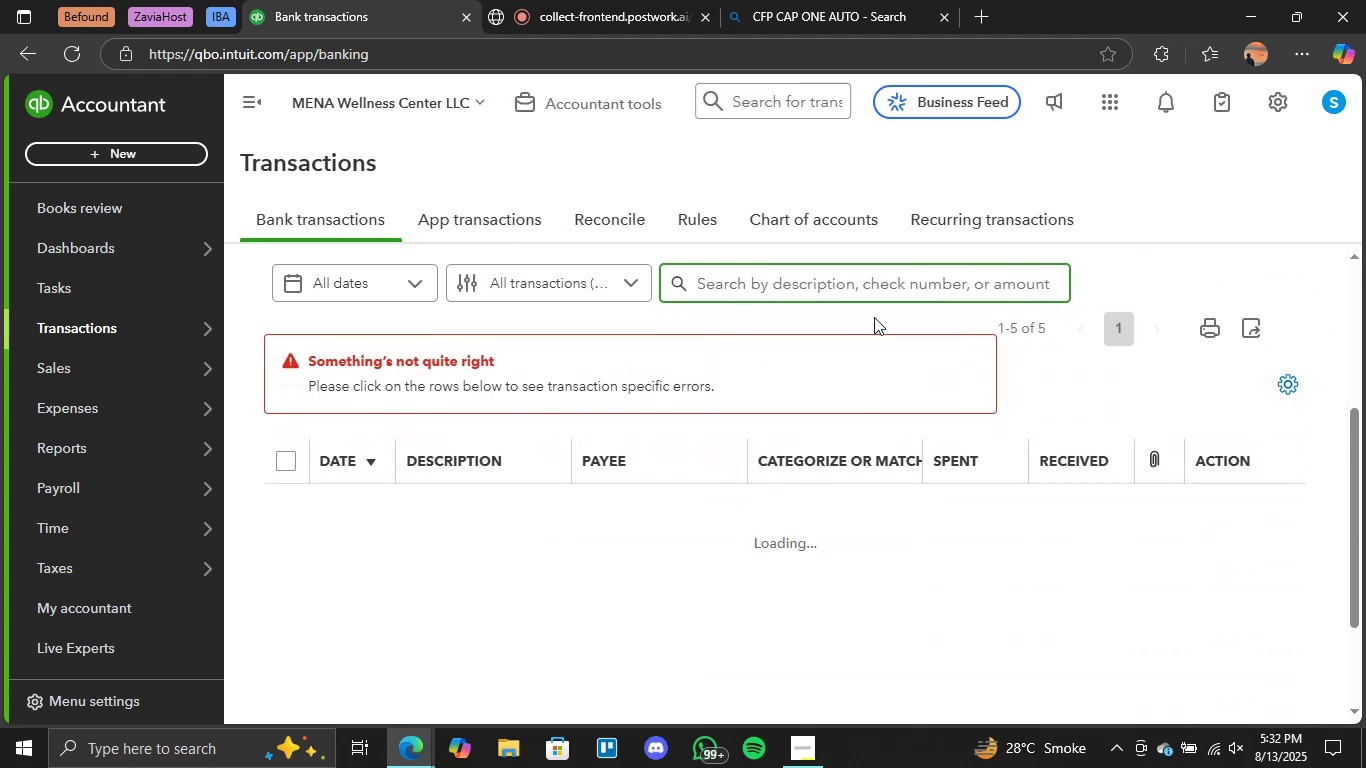 
left_click([880, 290])
 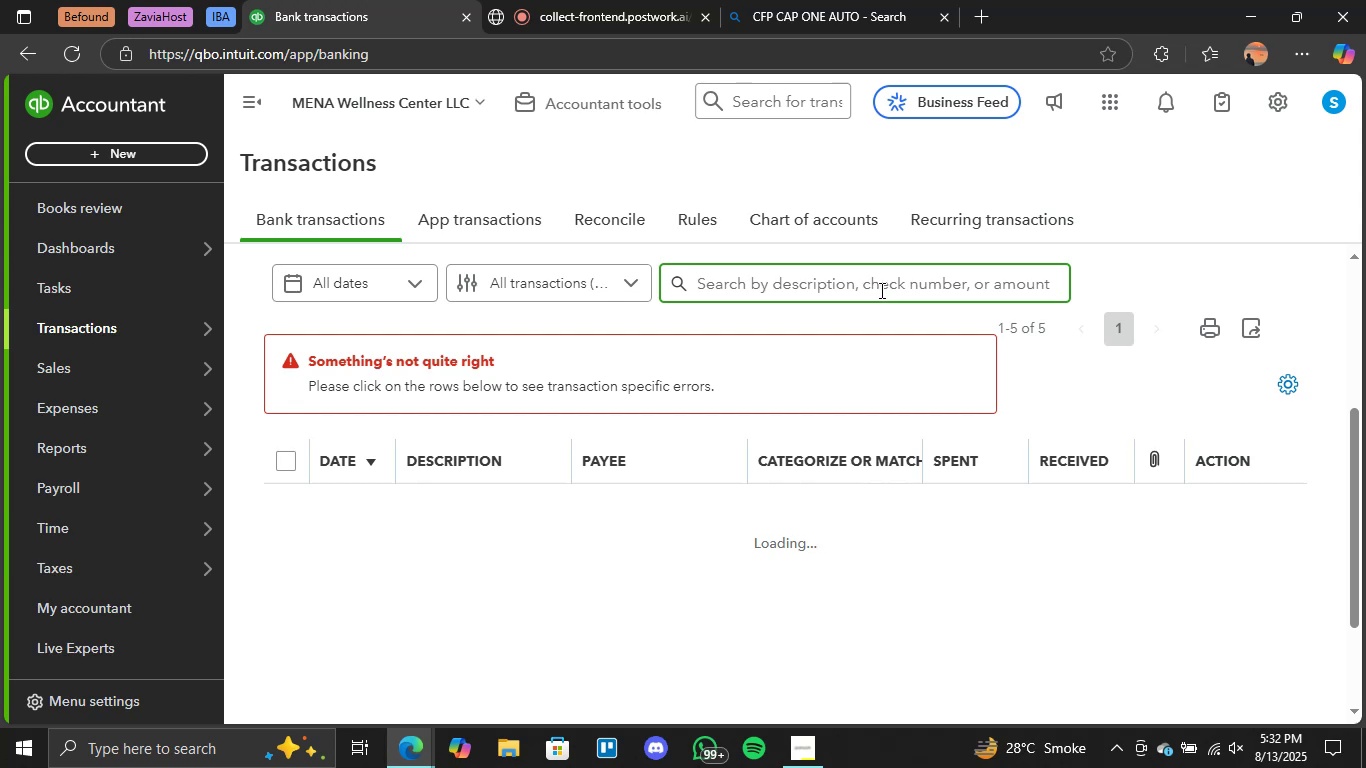 
type(insurance)
 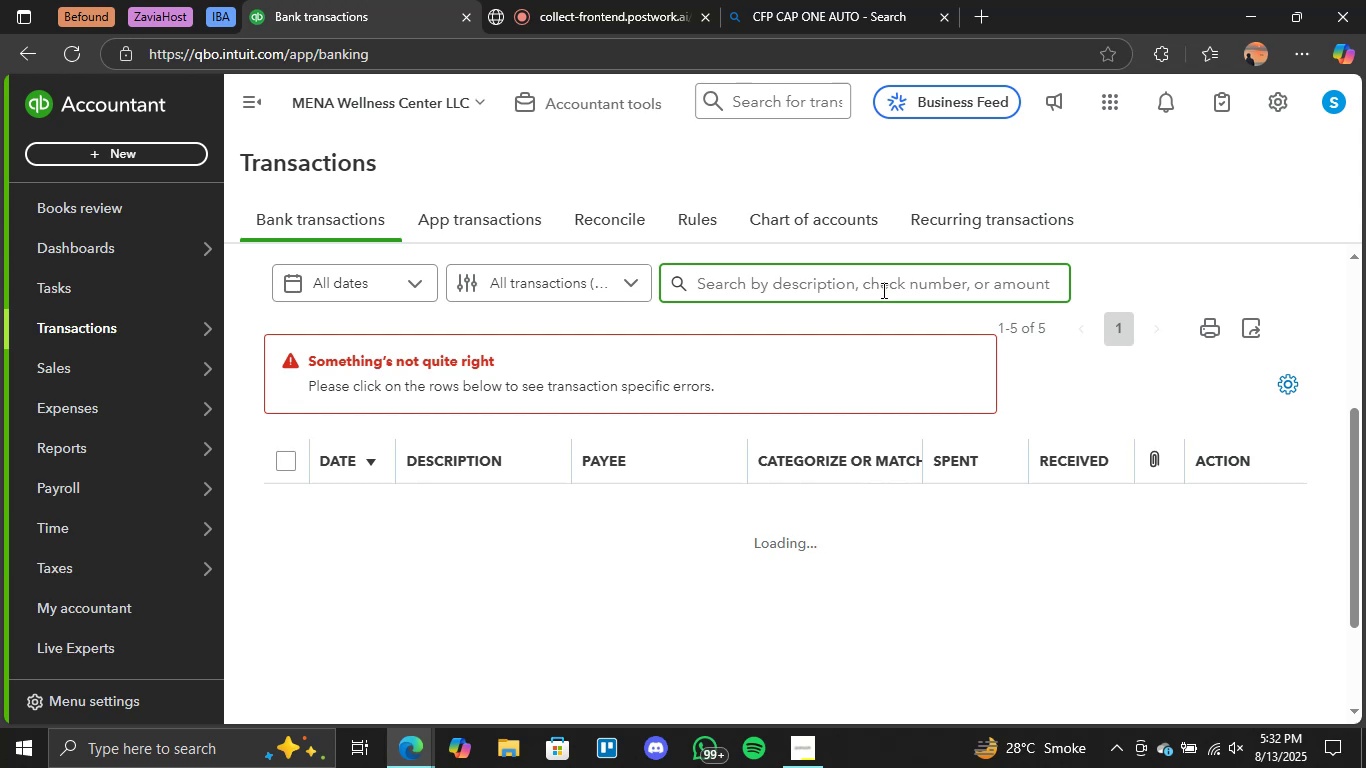 
left_click([866, 288])
 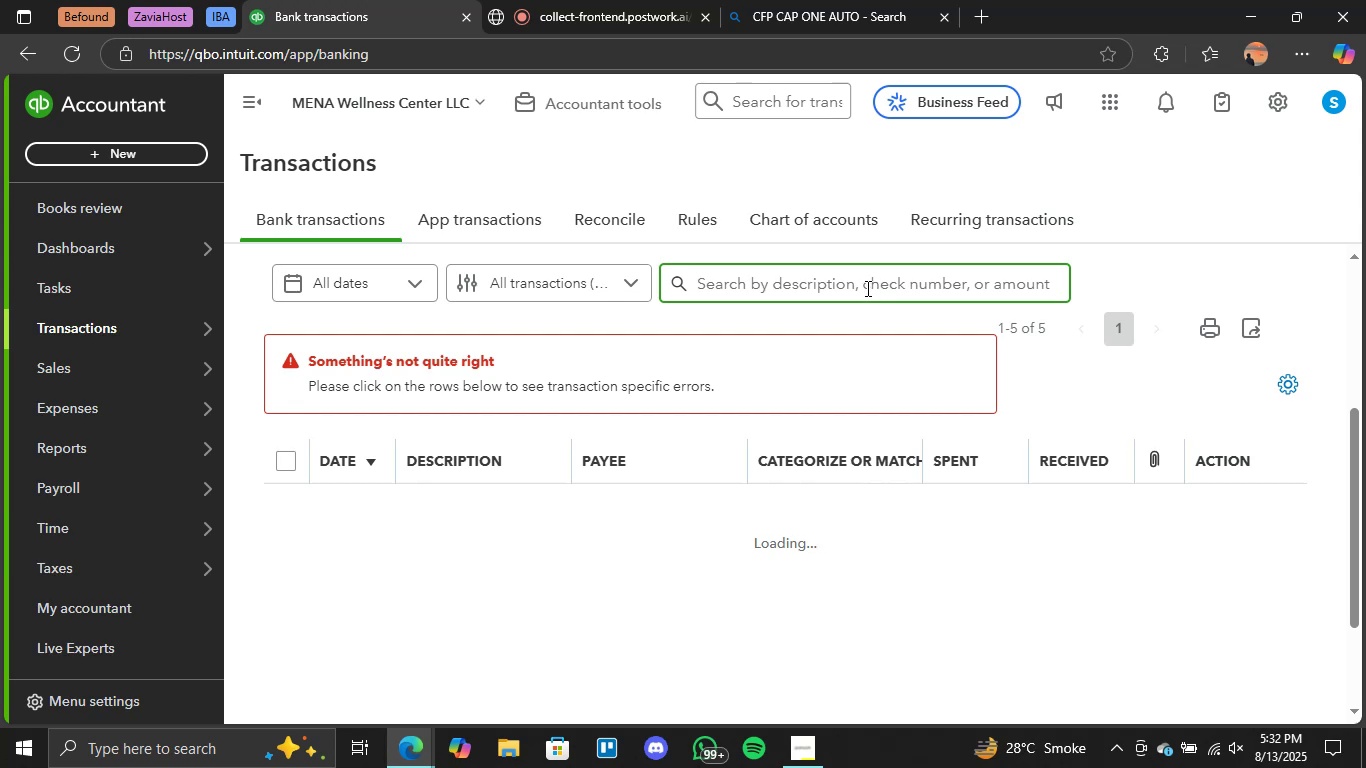 
key(CapsLock)
 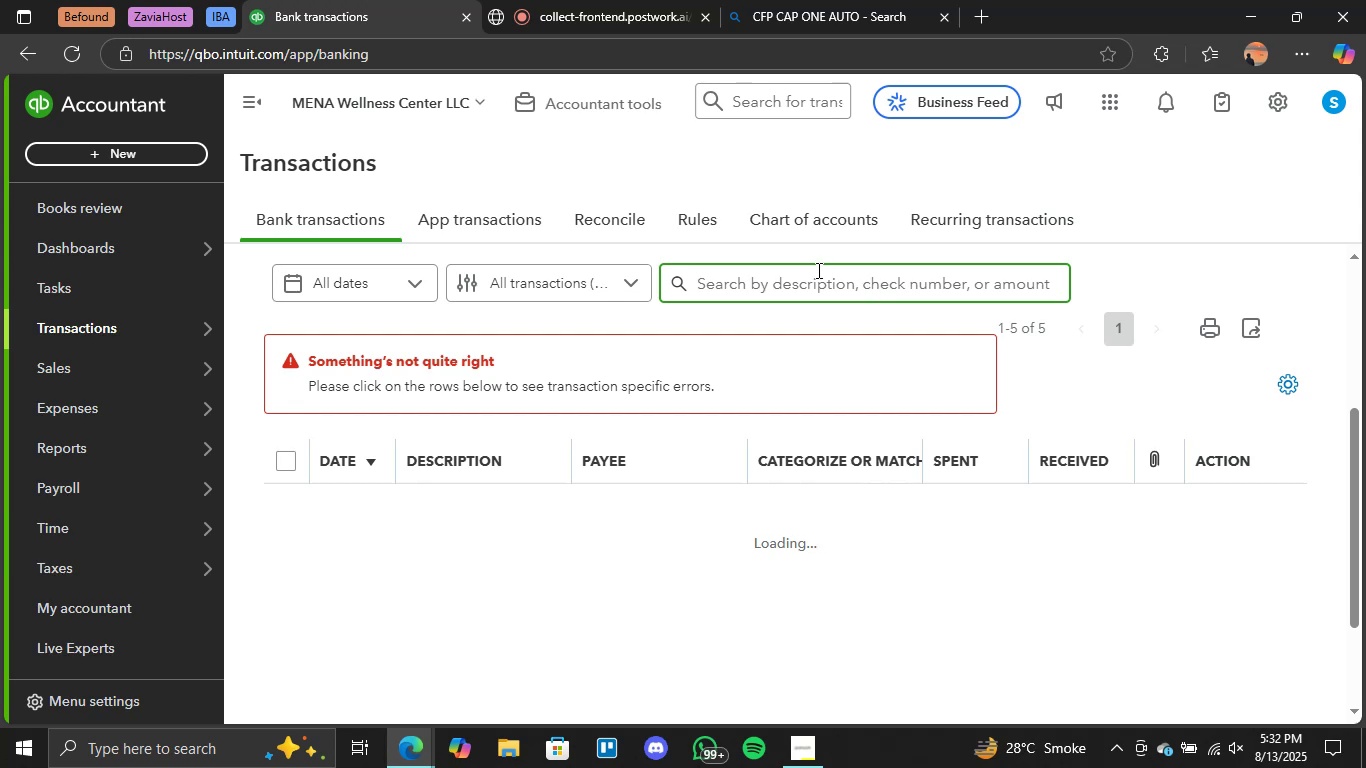 
key(CapsLock)
 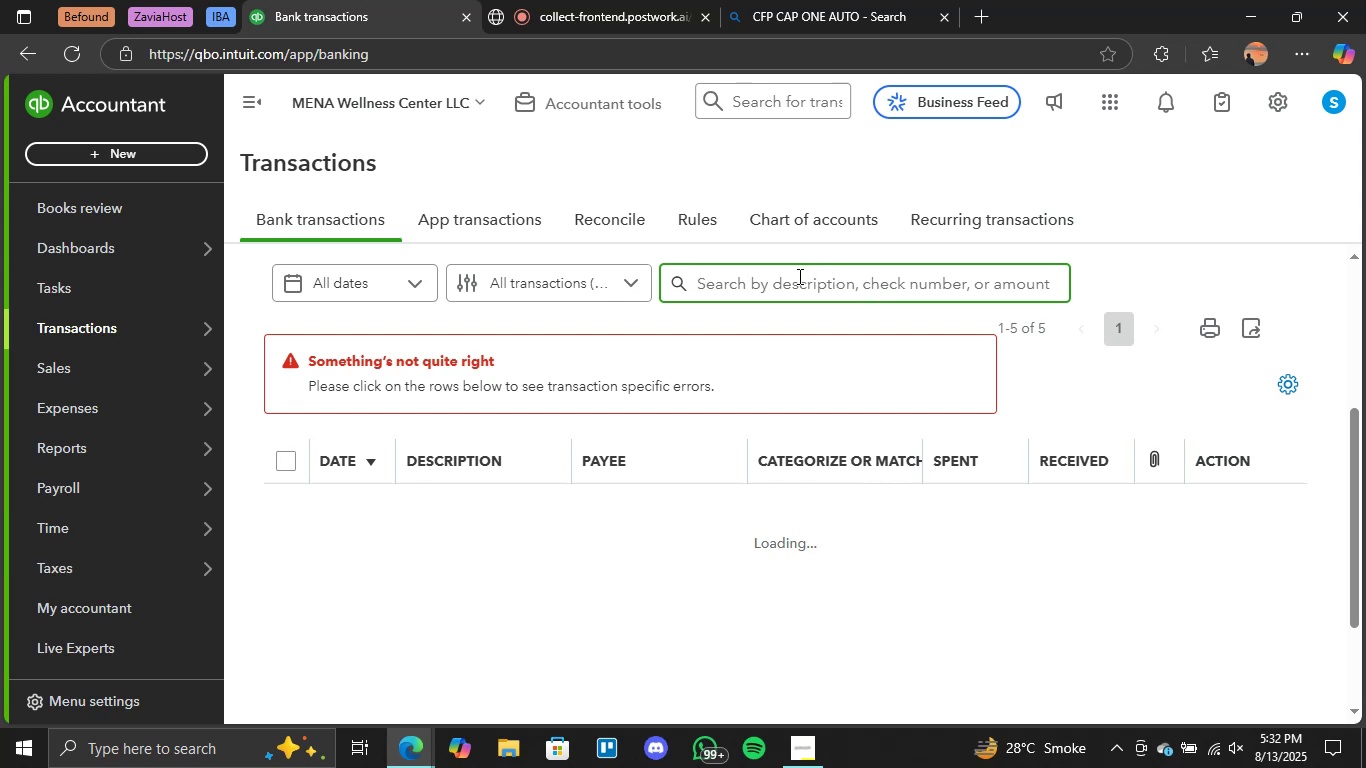 
left_click([784, 280])
 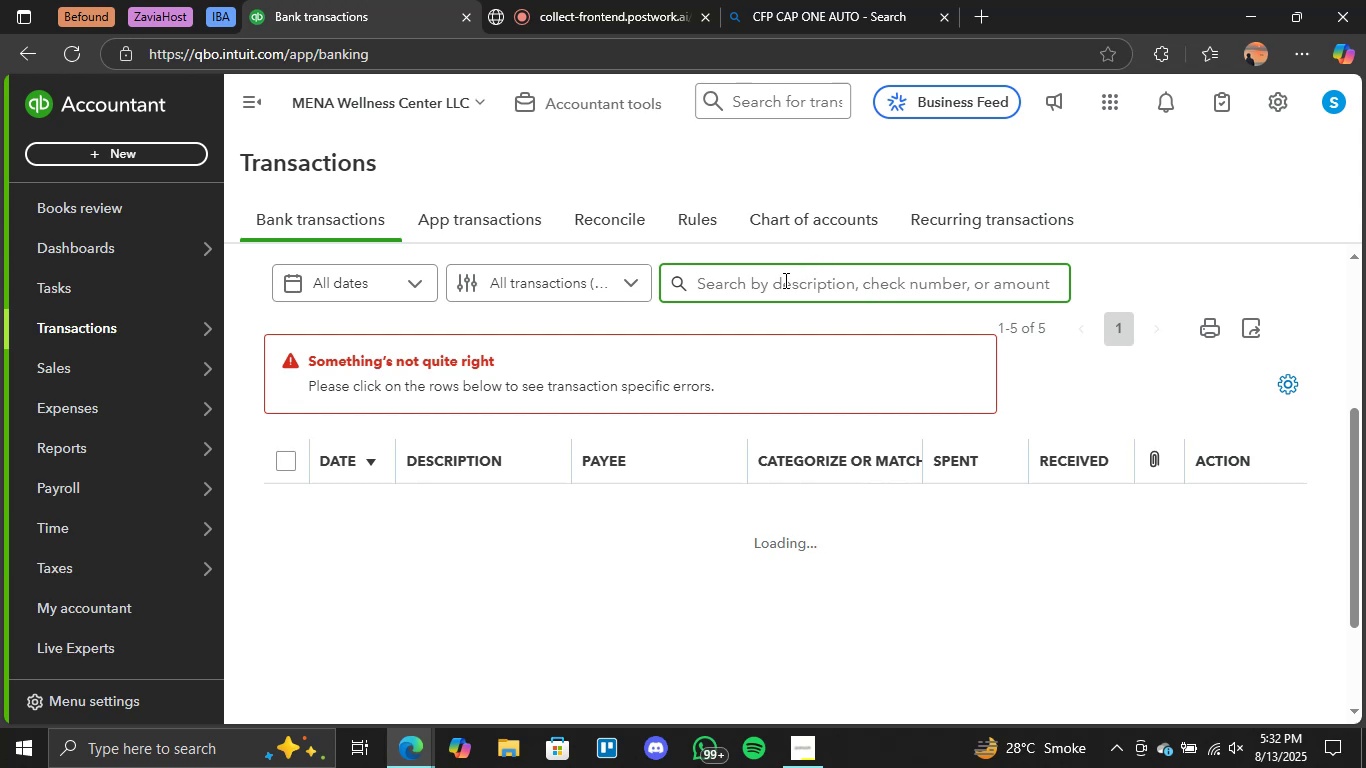 
key(CapsLock)
 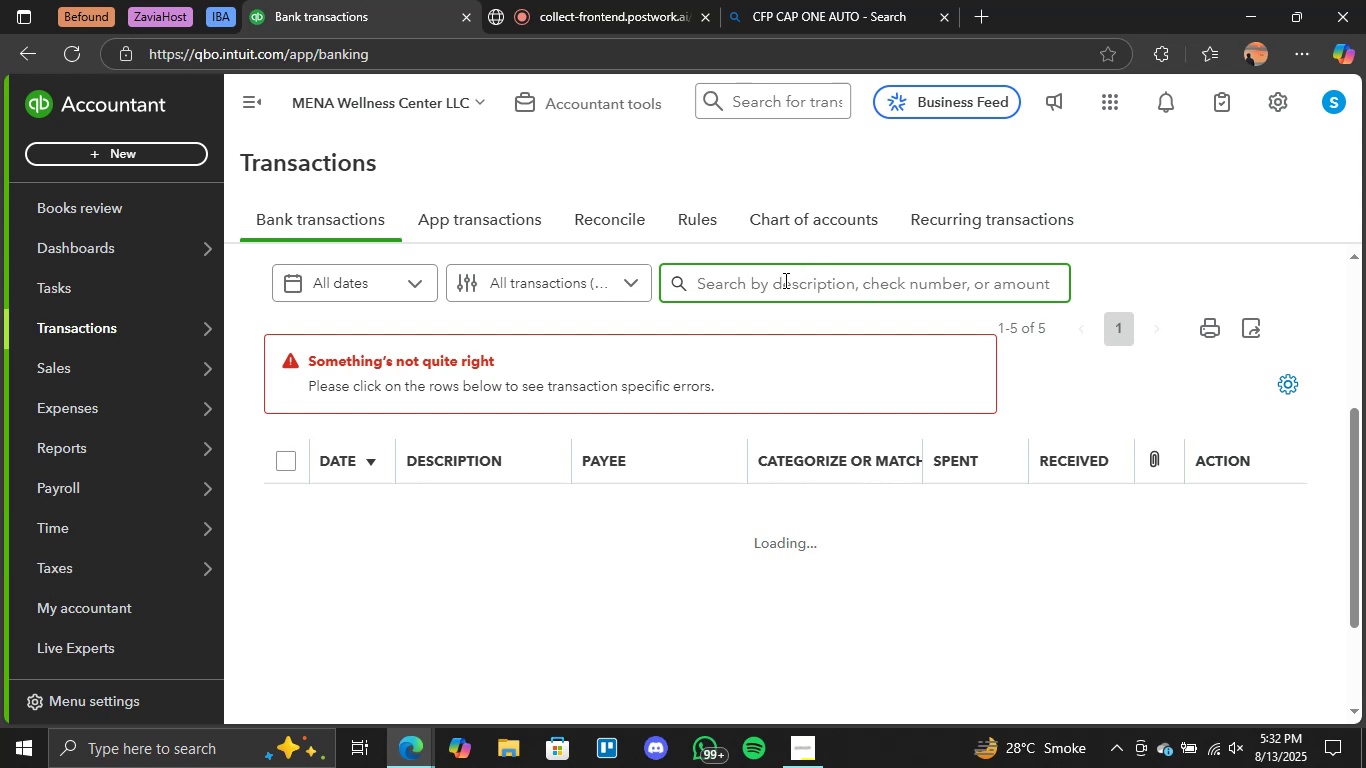 
key(CapsLock)
 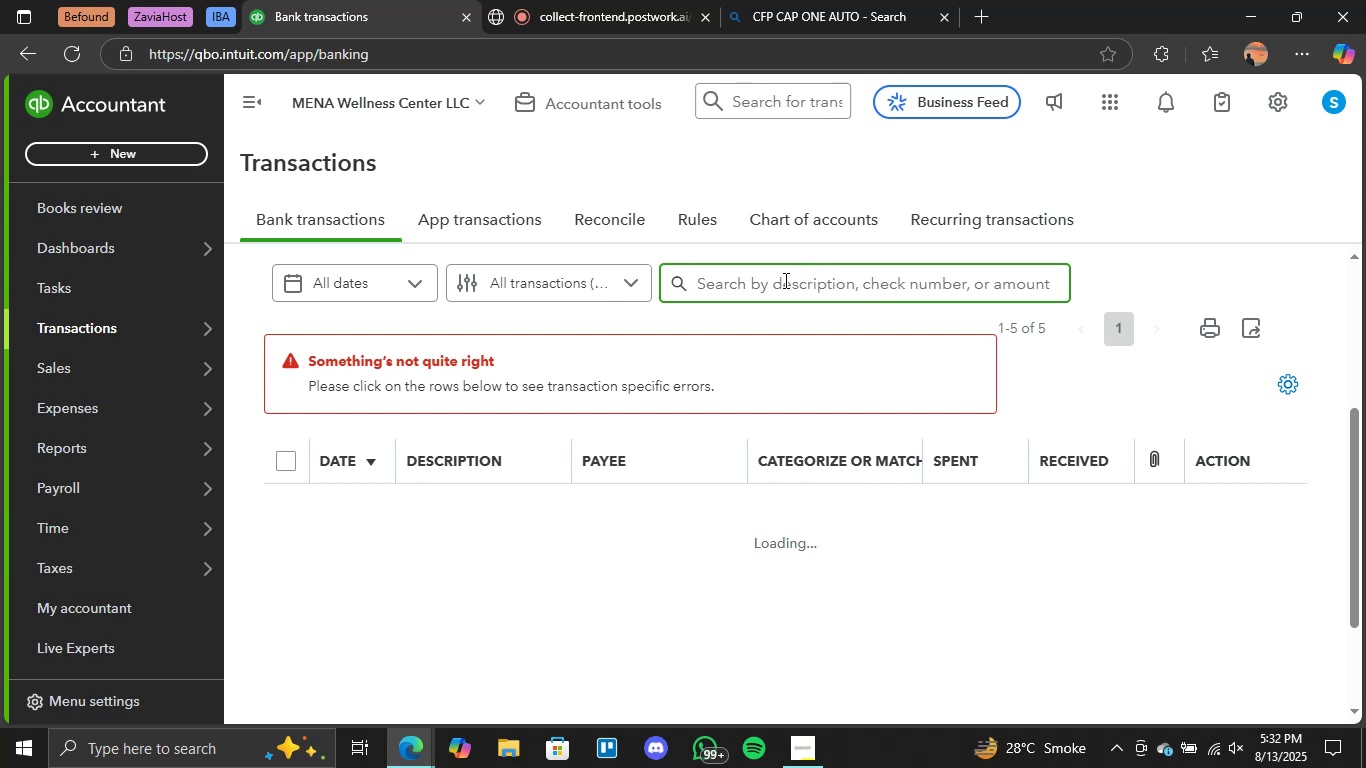 
key(CapsLock)
 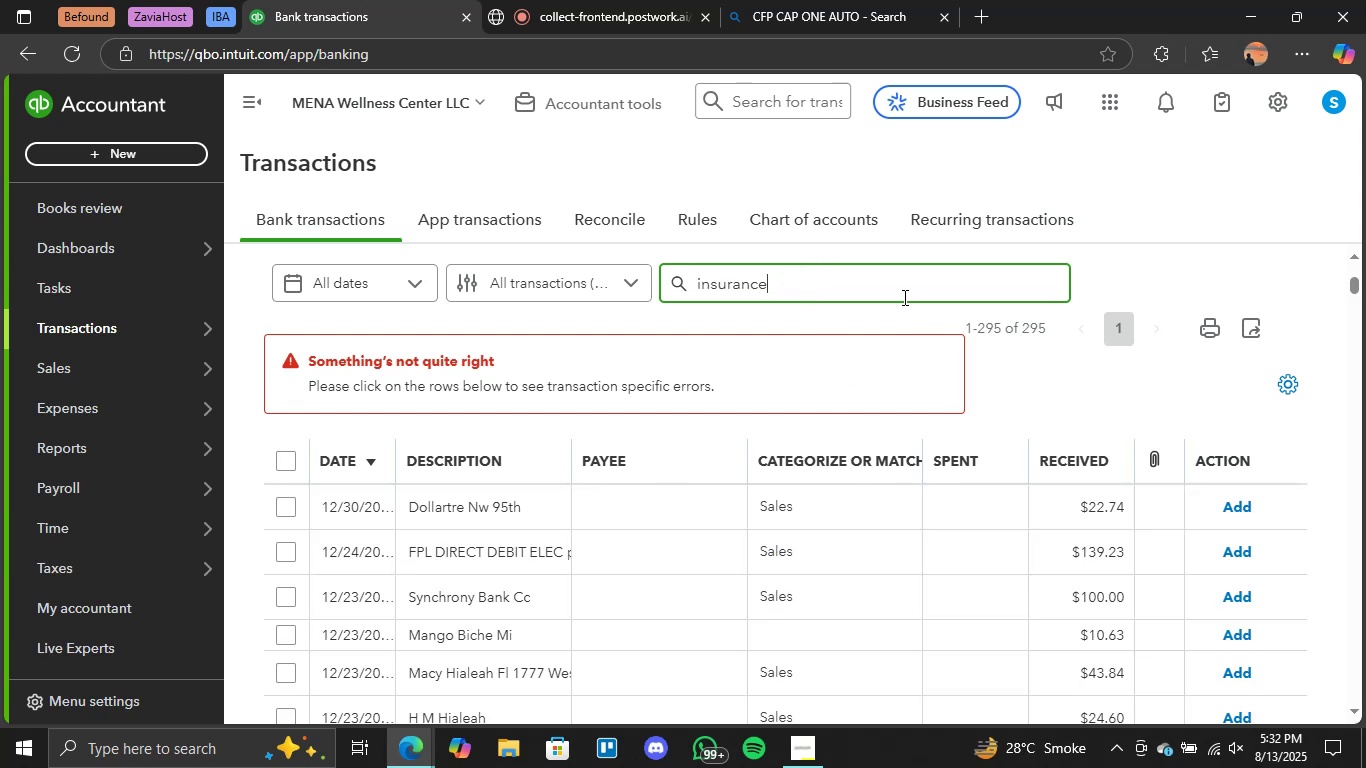 
key(Enter)
 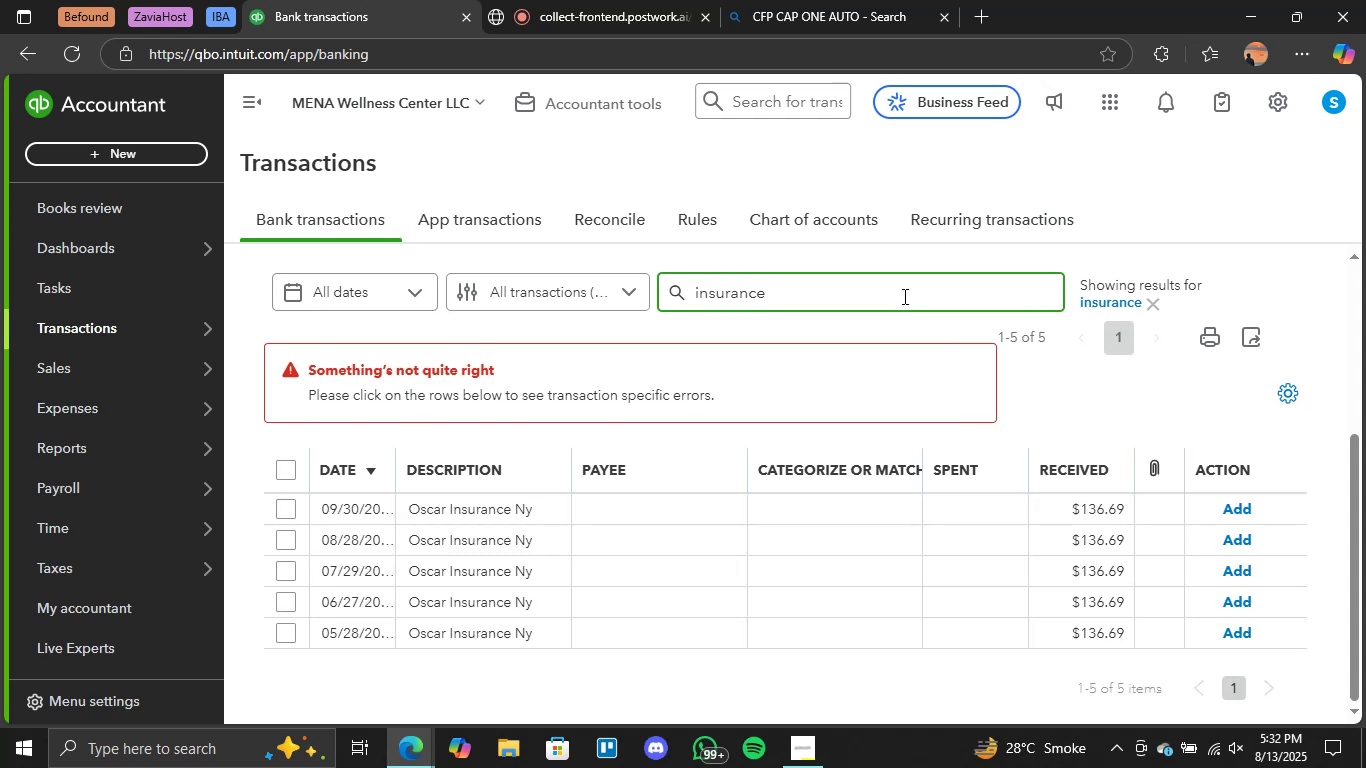 
wait(5.91)
 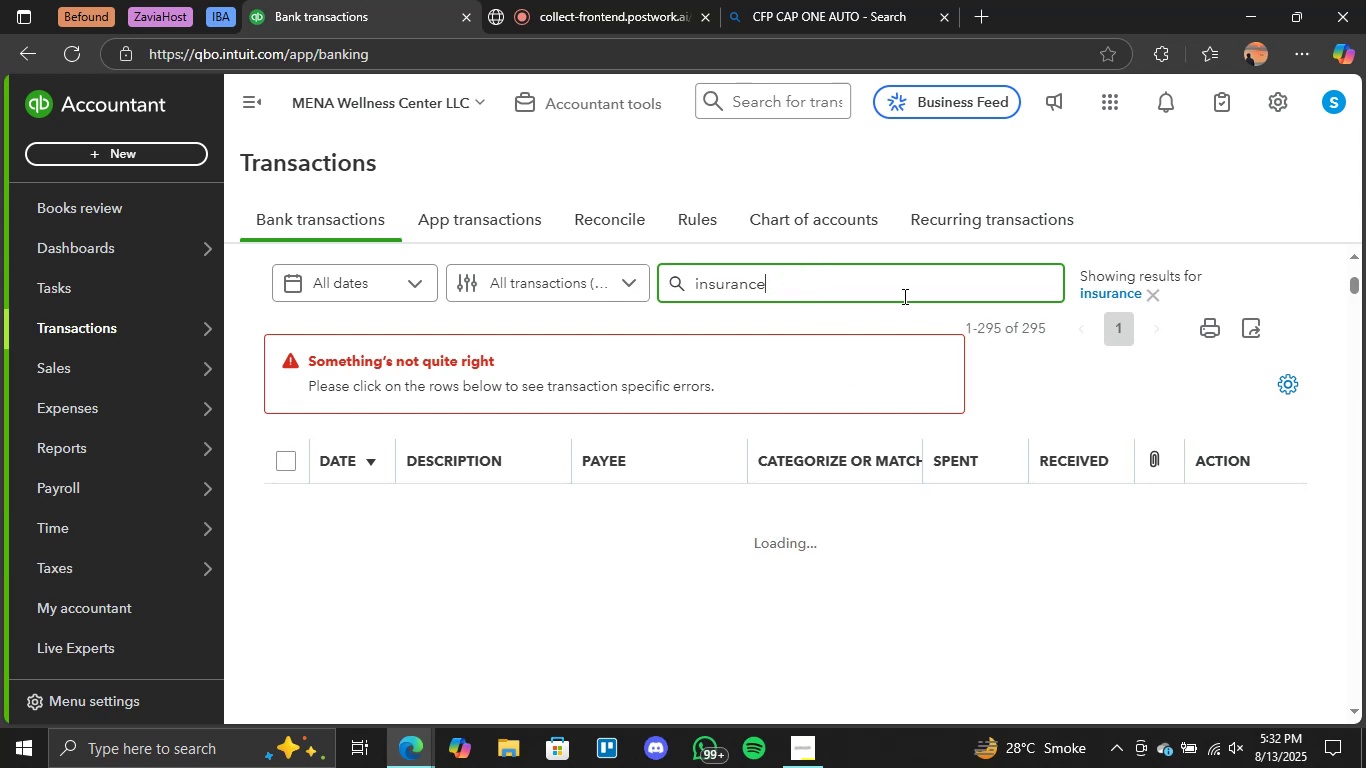 
left_click([826, 517])
 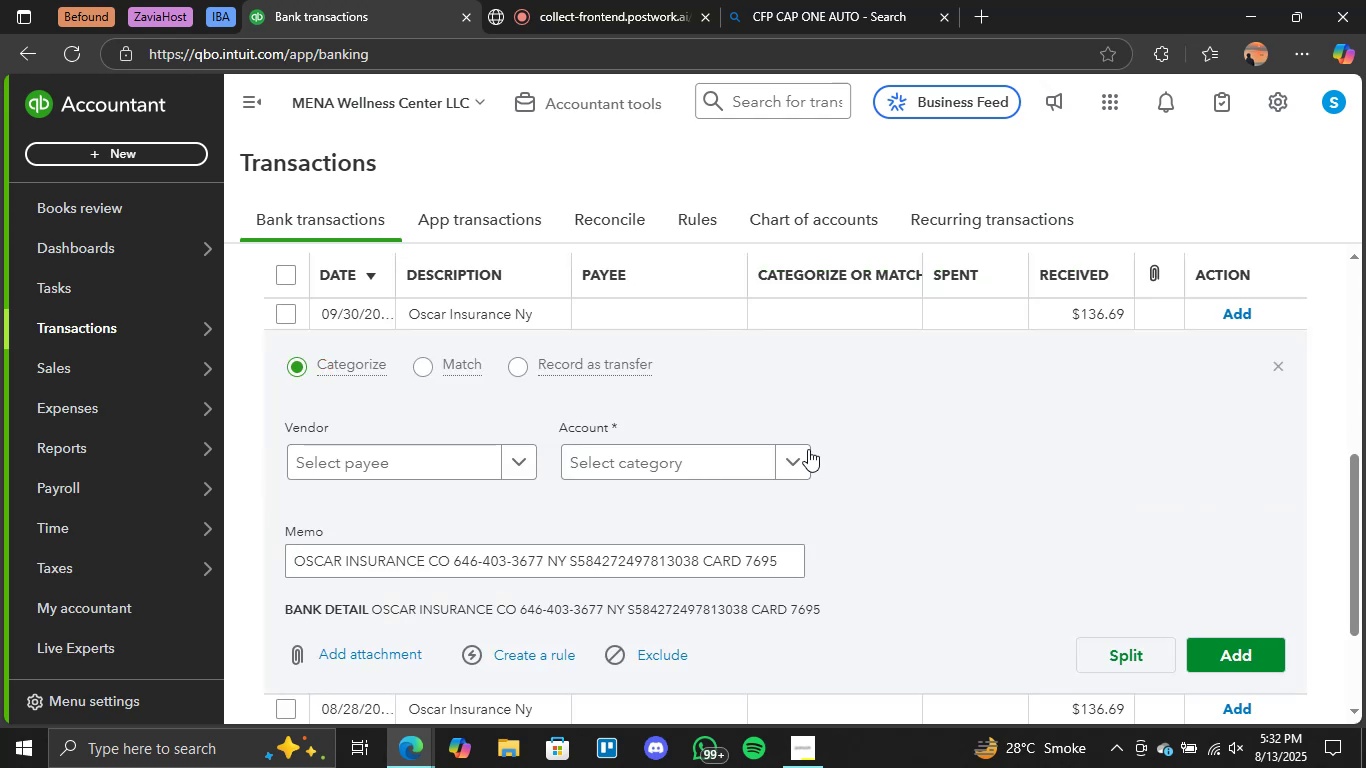 
left_click([791, 462])
 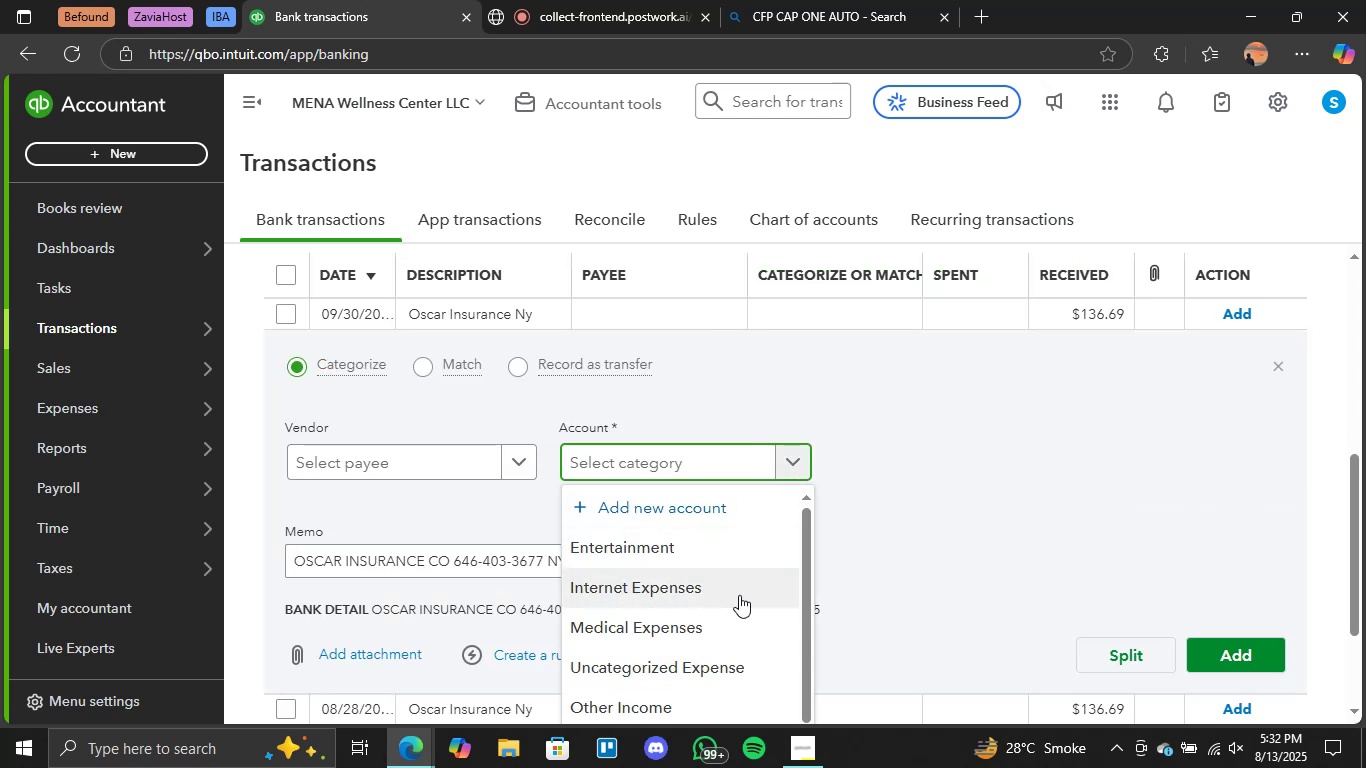 
scroll: coordinate [675, 568], scroll_direction: down, amount: 9.0
 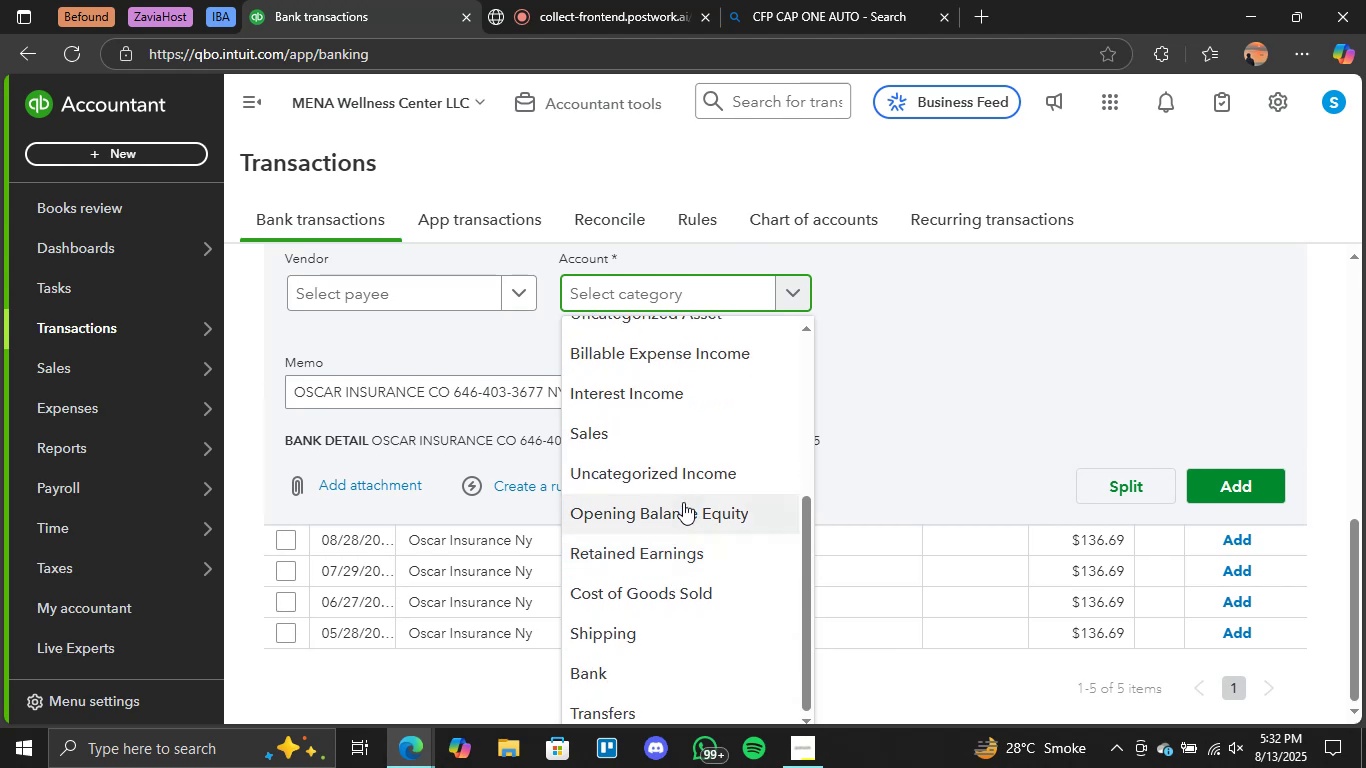 
scroll: coordinate [680, 494], scroll_direction: up, amount: 3.0
 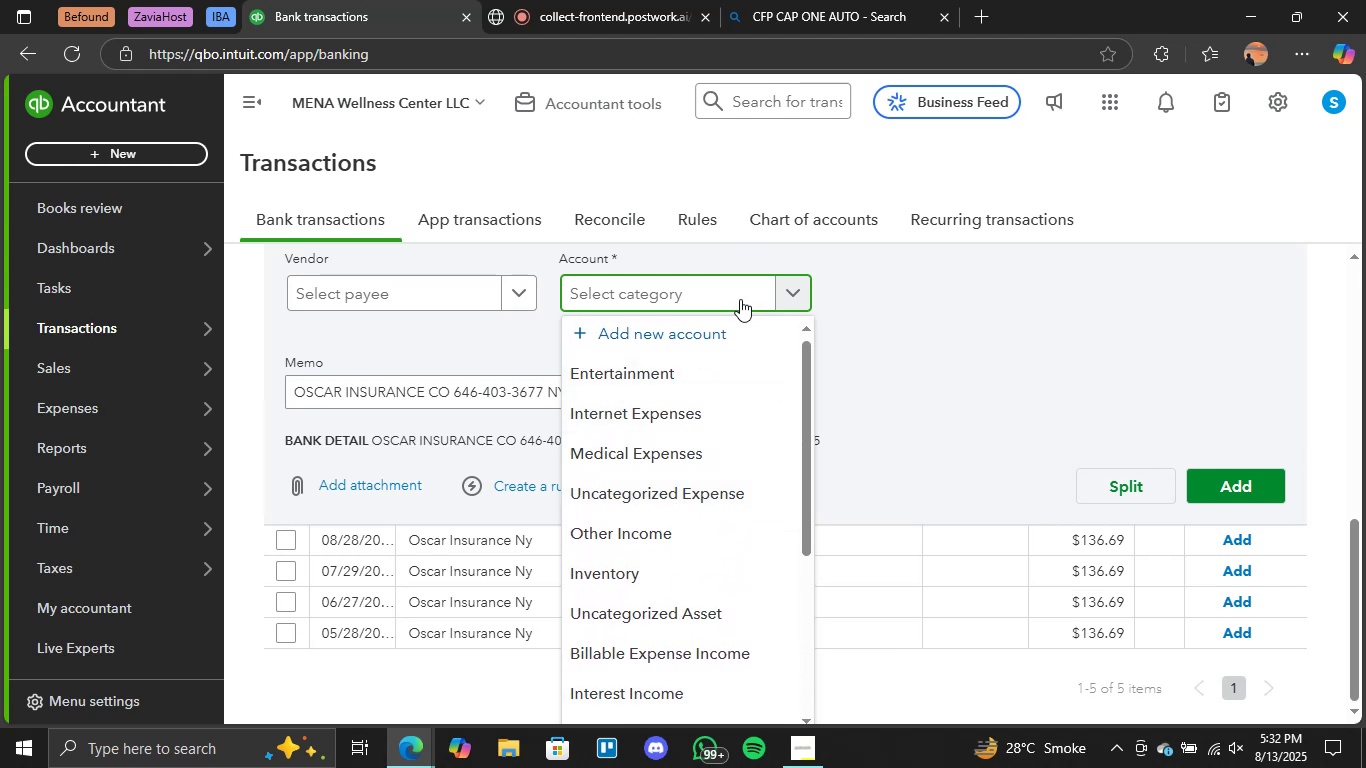 
wait(5.26)
 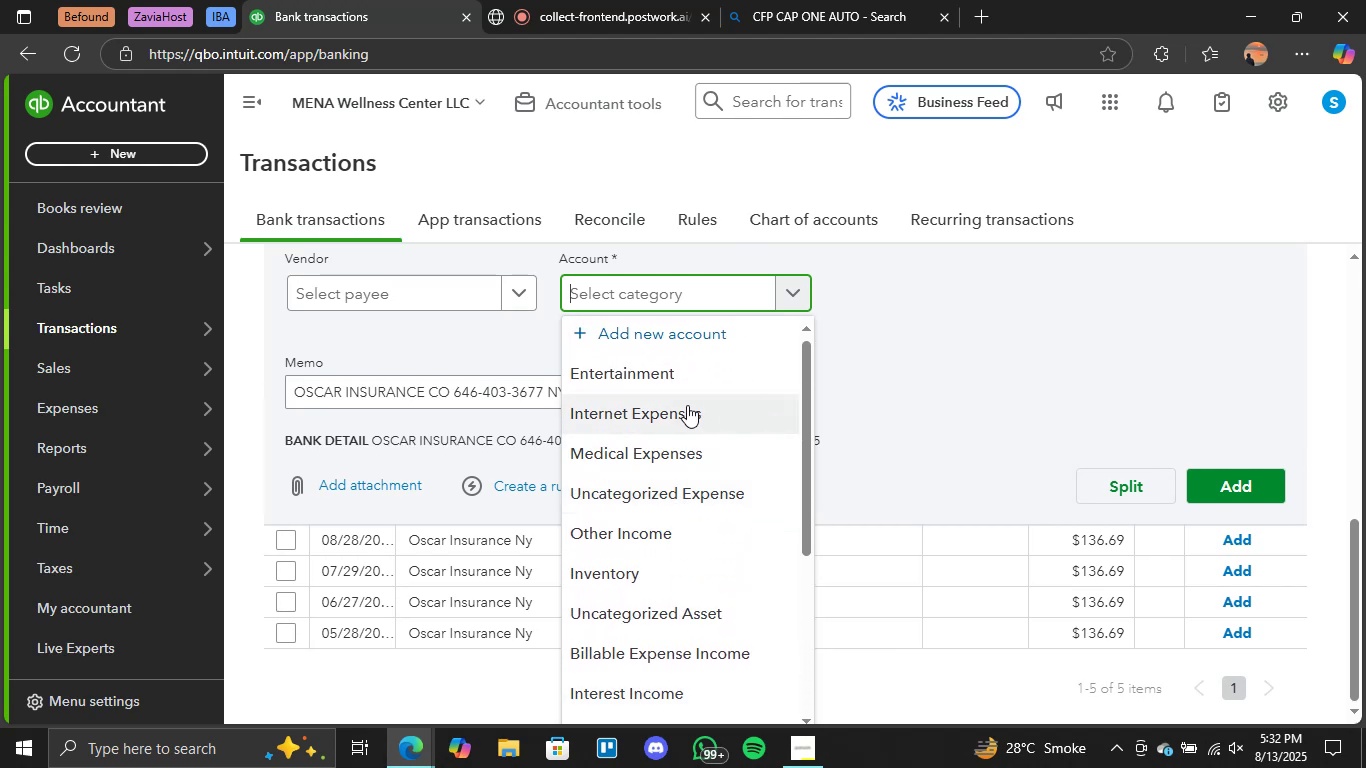 
type(INSU)
 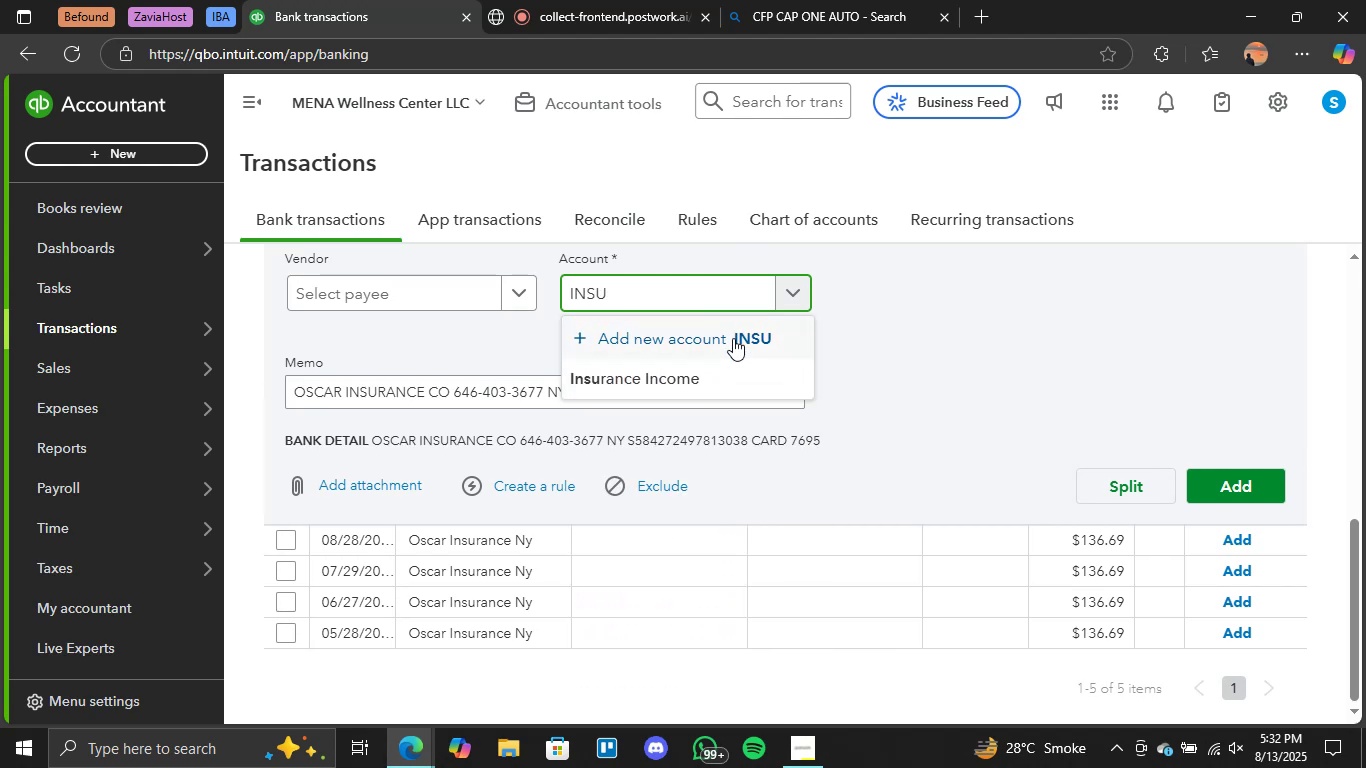 
left_click([675, 382])
 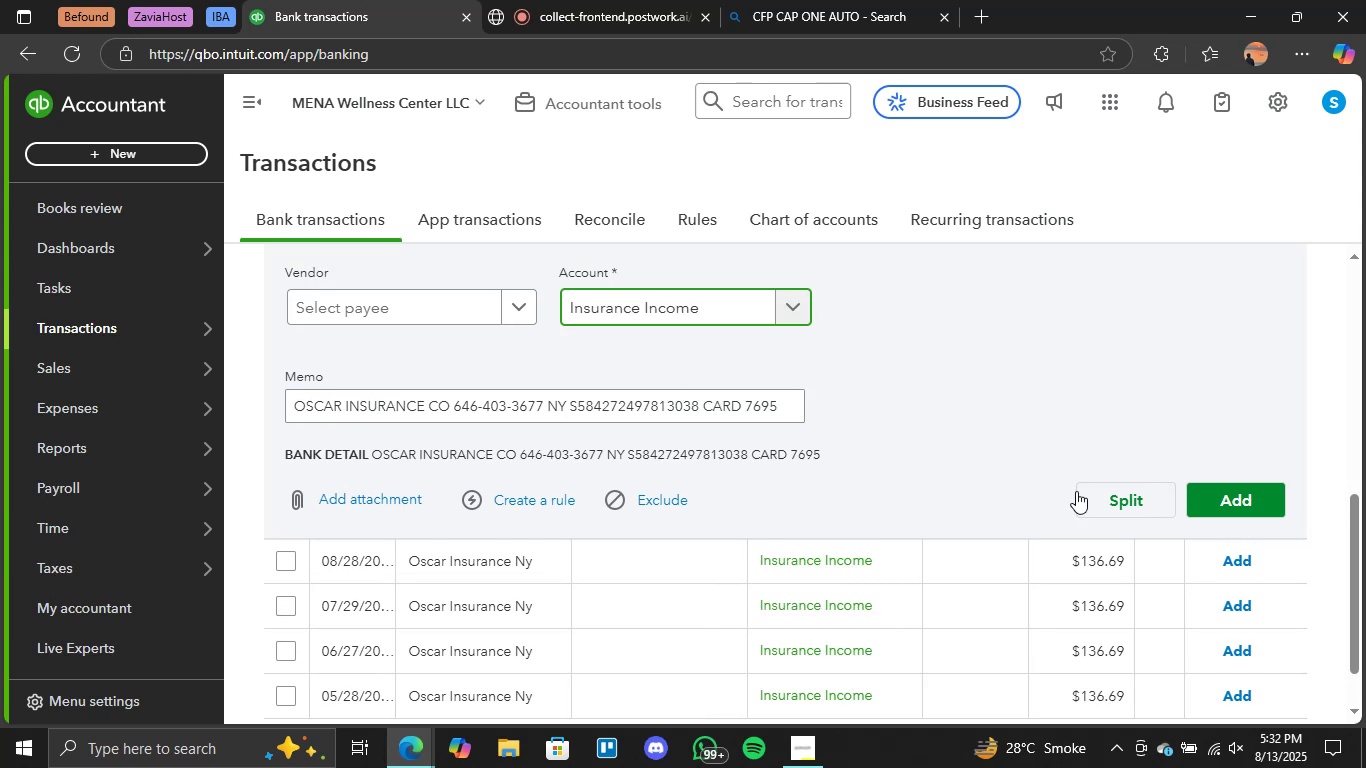 
left_click([1248, 503])
 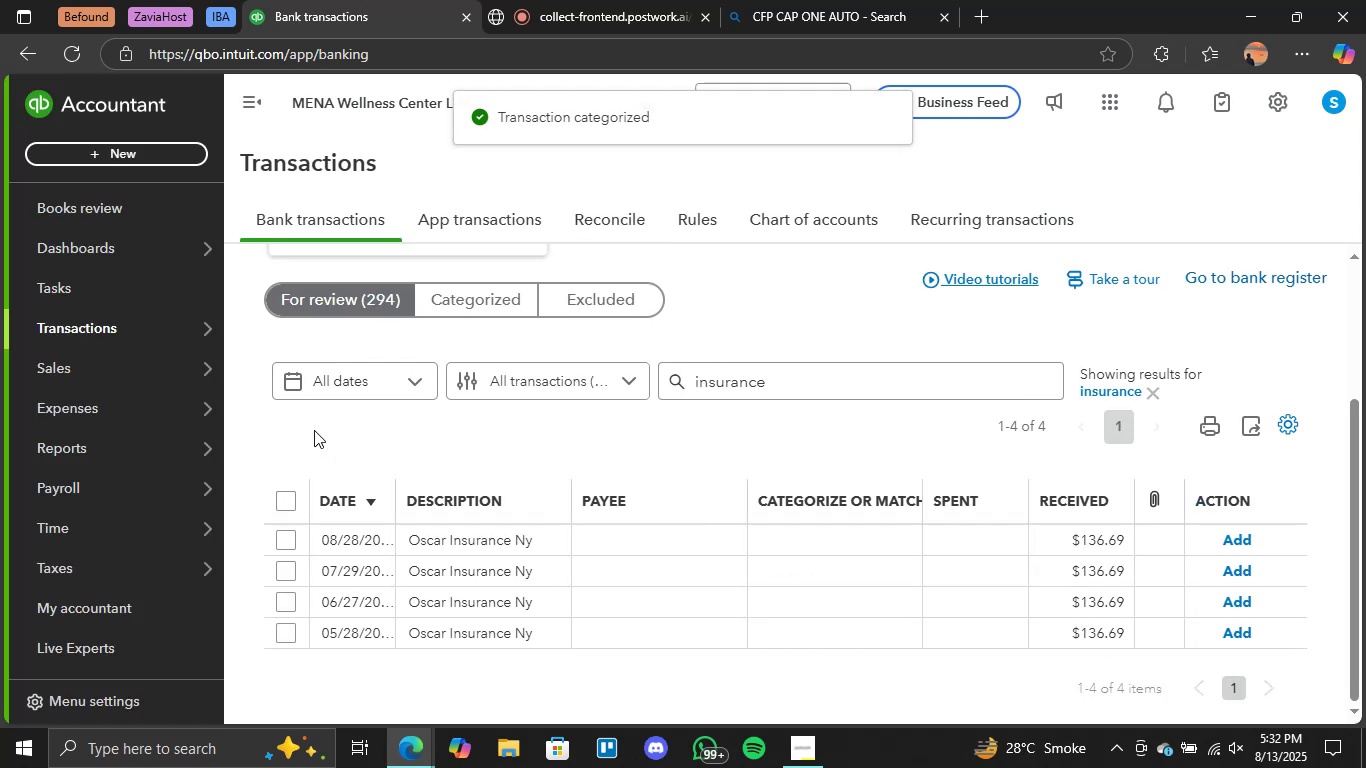 
left_click([287, 503])
 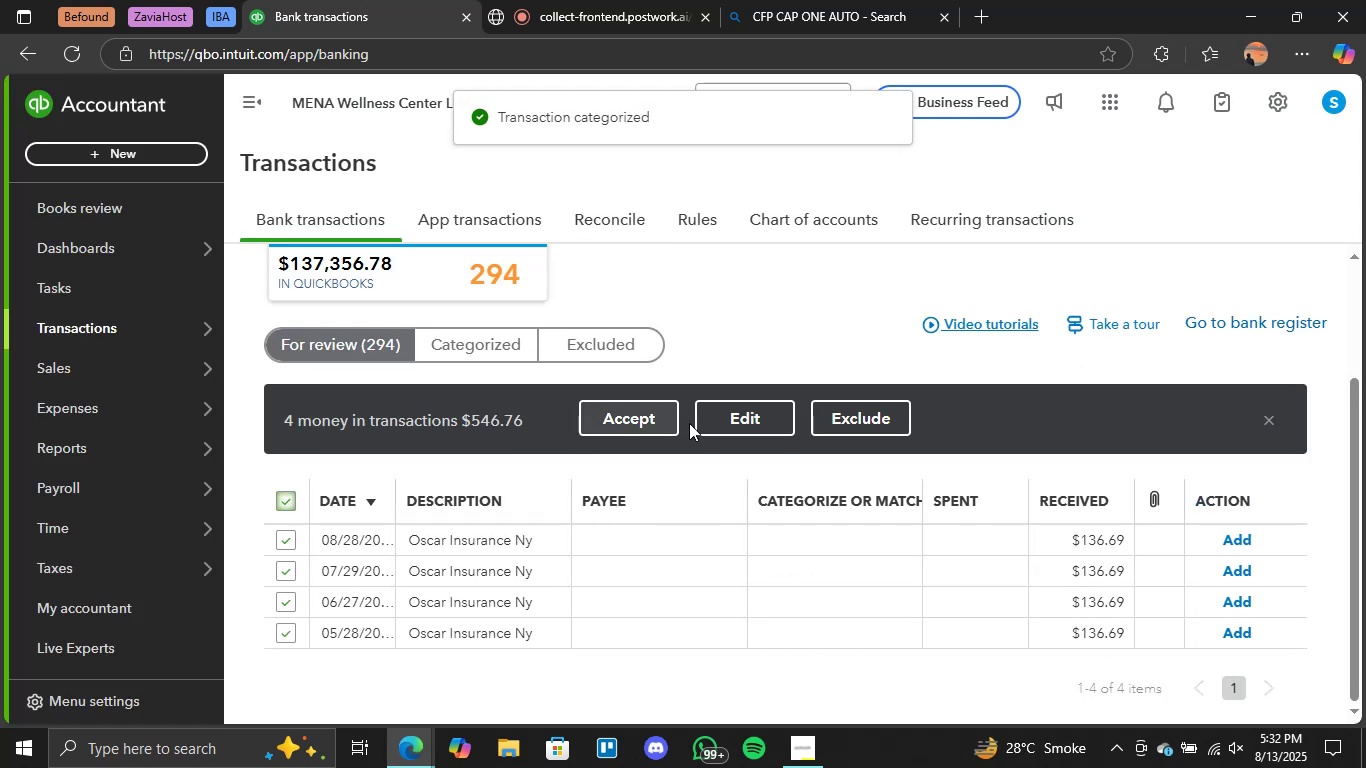 
left_click([650, 424])
 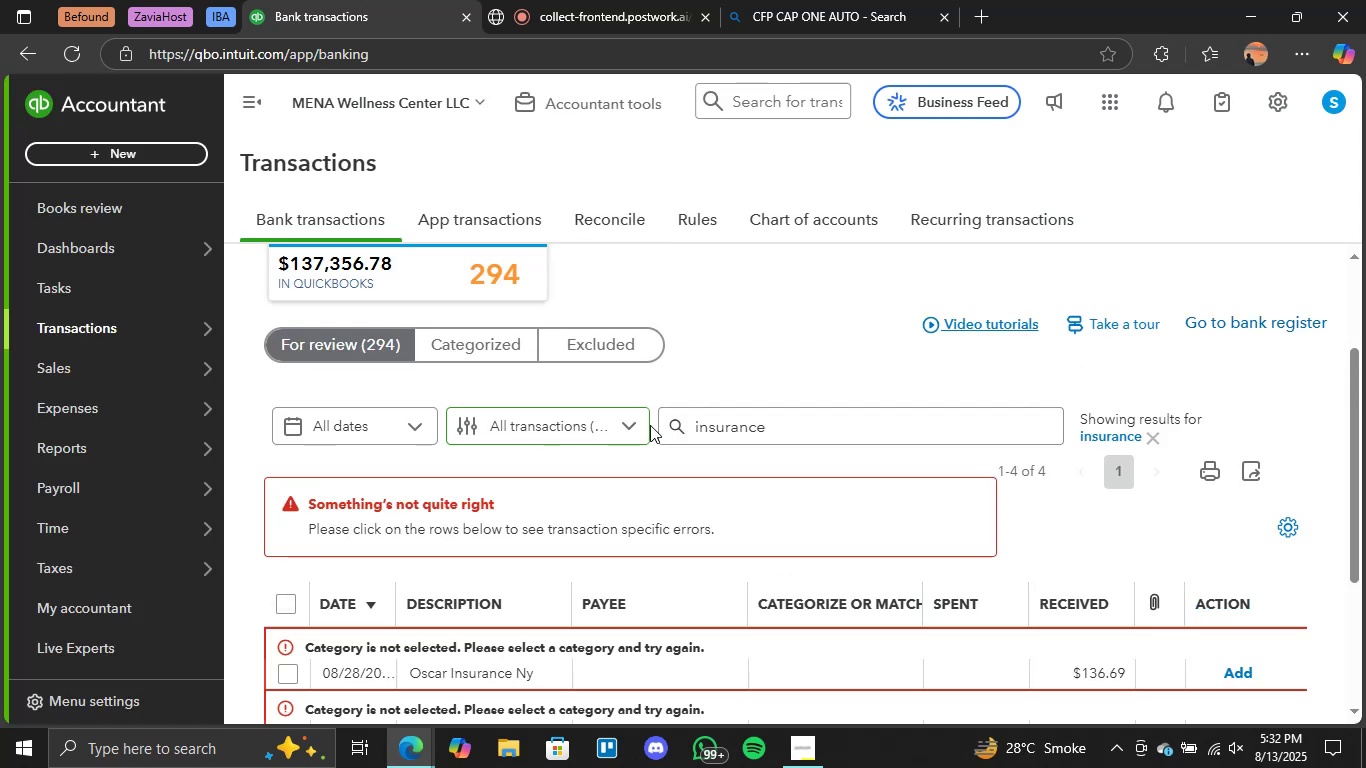 
scroll: coordinate [584, 538], scroll_direction: down, amount: 1.0
 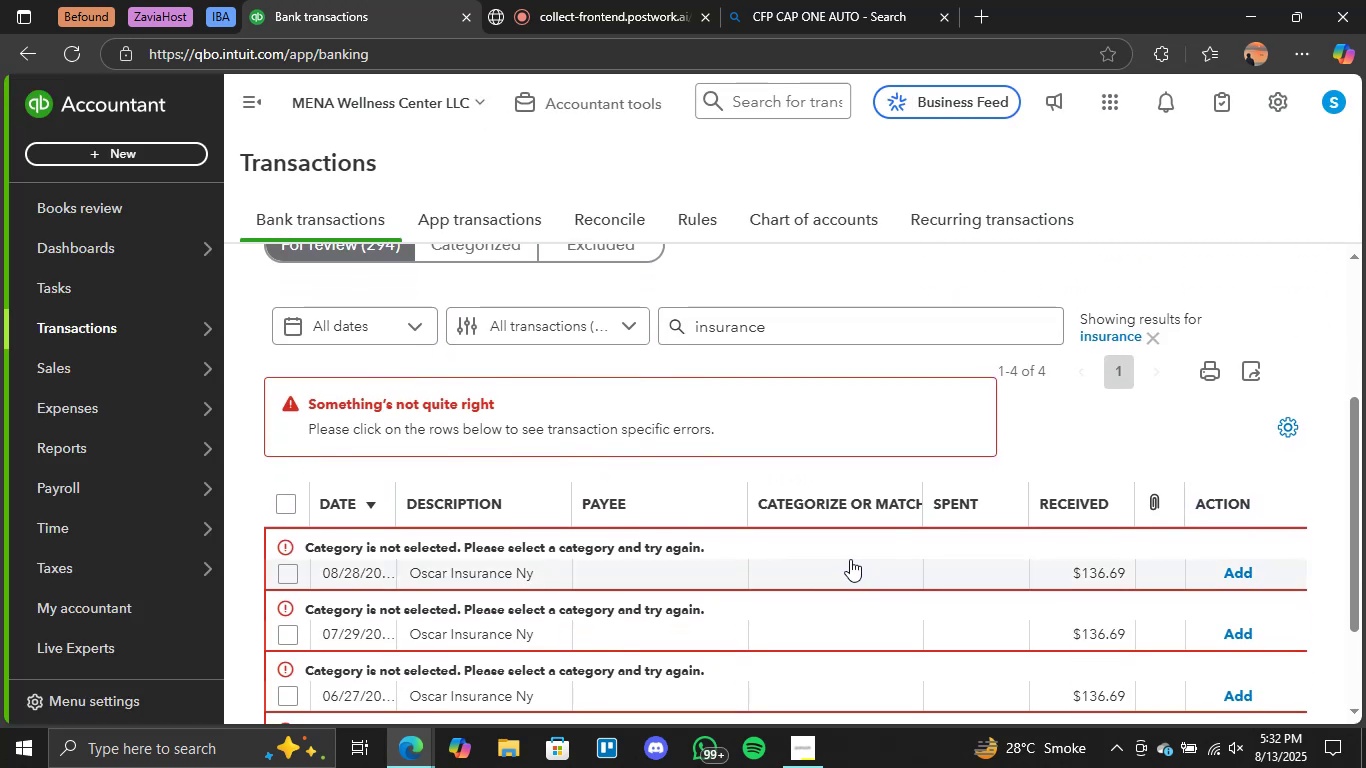 
left_click([847, 549])
 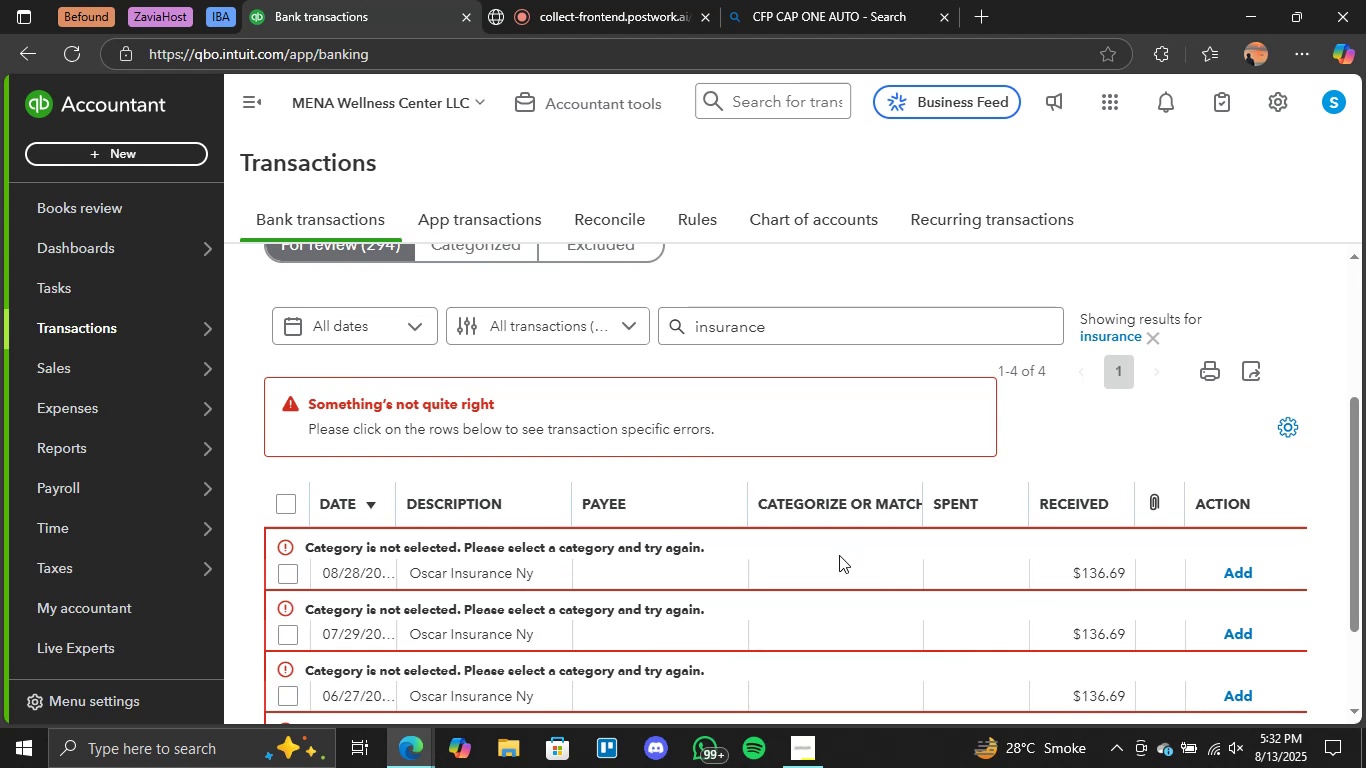 
left_click([834, 560])
 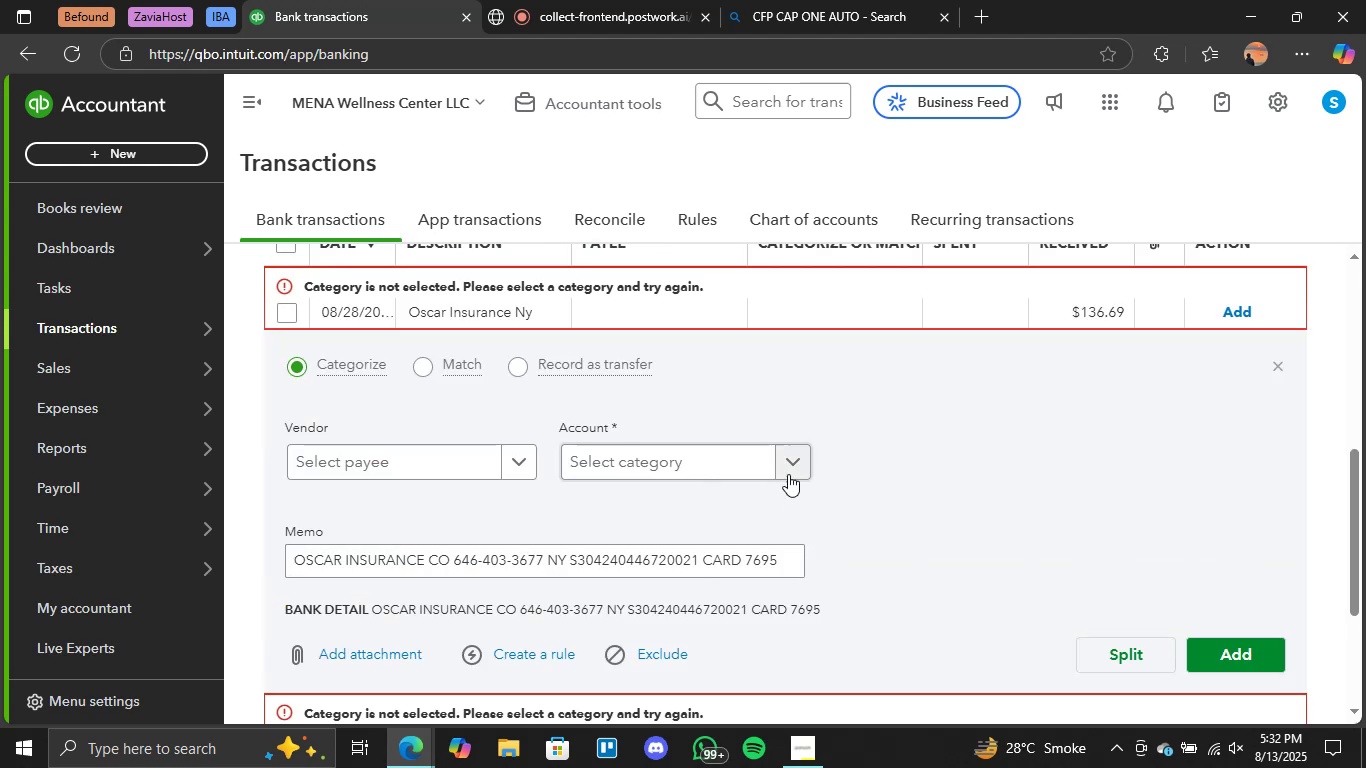 
left_click([790, 472])
 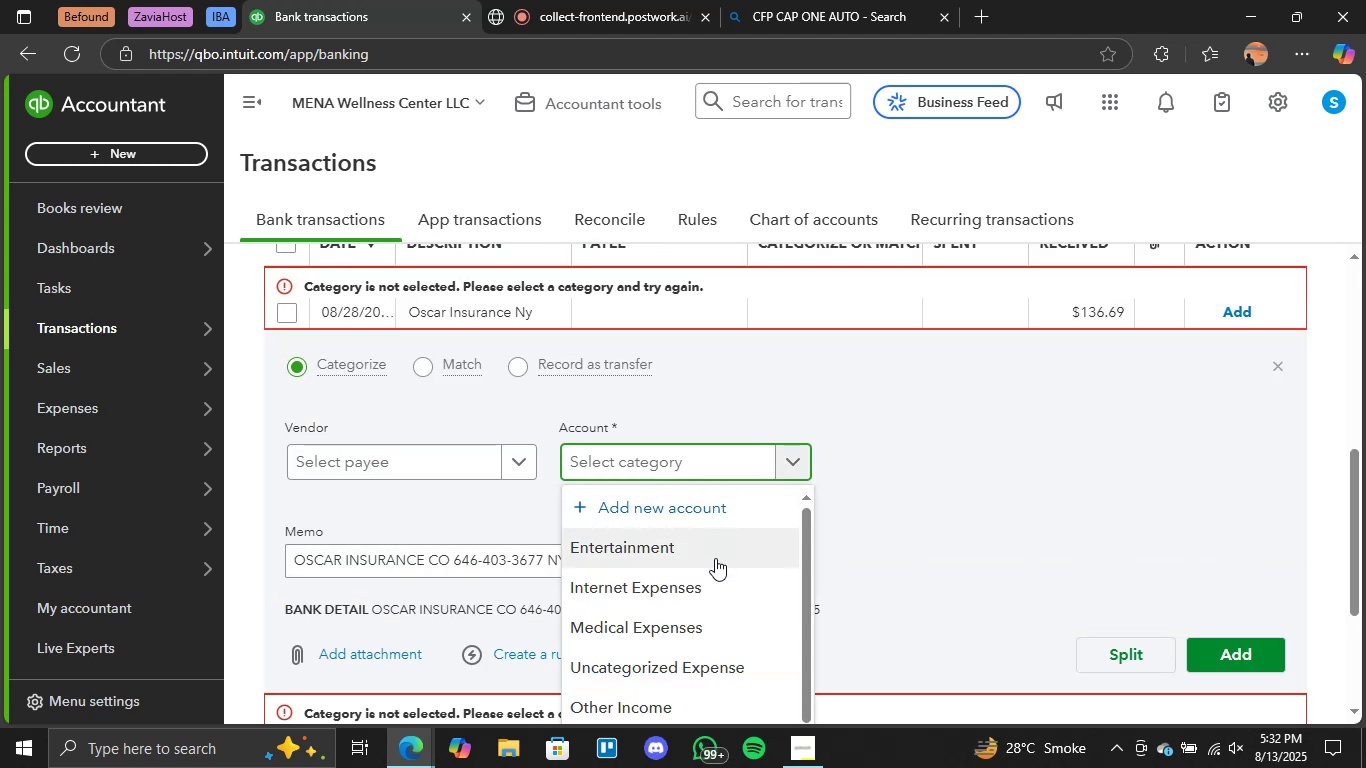 
scroll: coordinate [694, 585], scroll_direction: down, amount: 7.0
 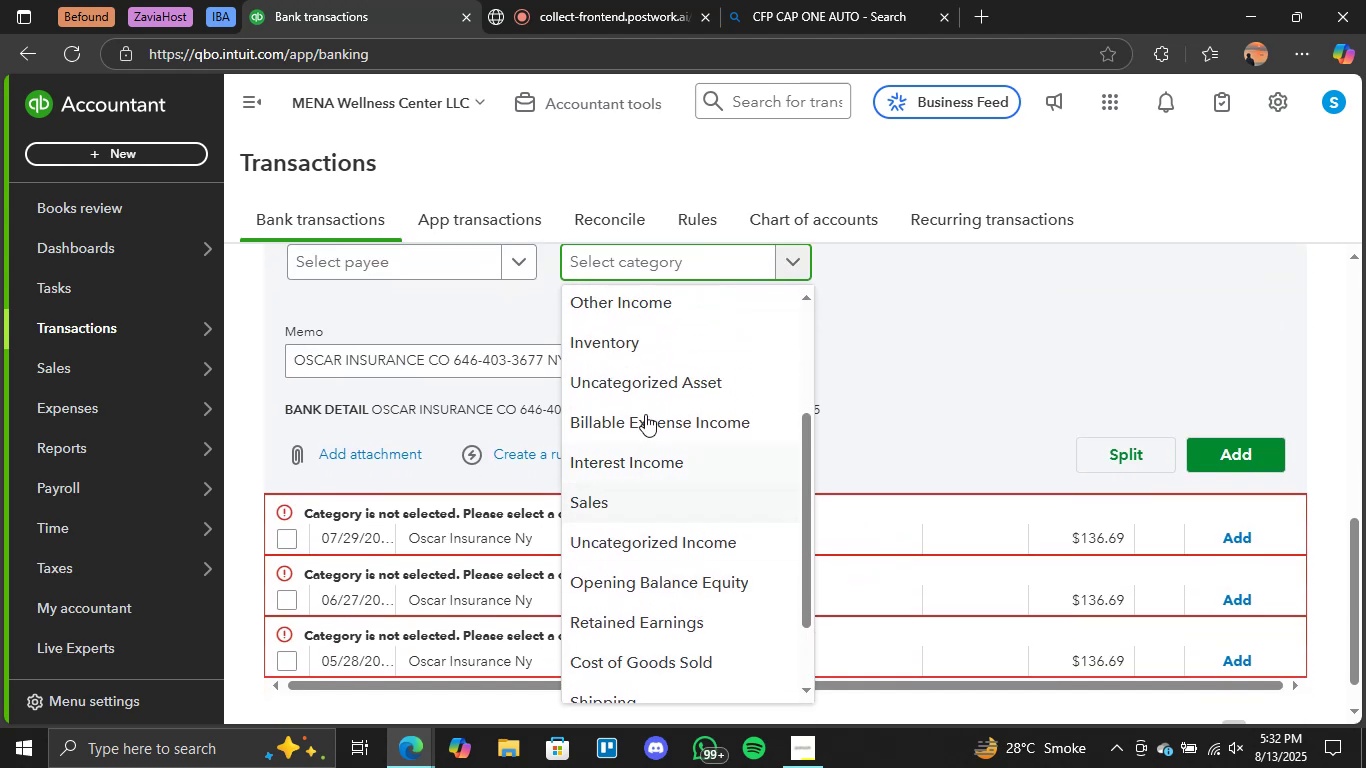 
scroll: coordinate [659, 376], scroll_direction: up, amount: 3.0
 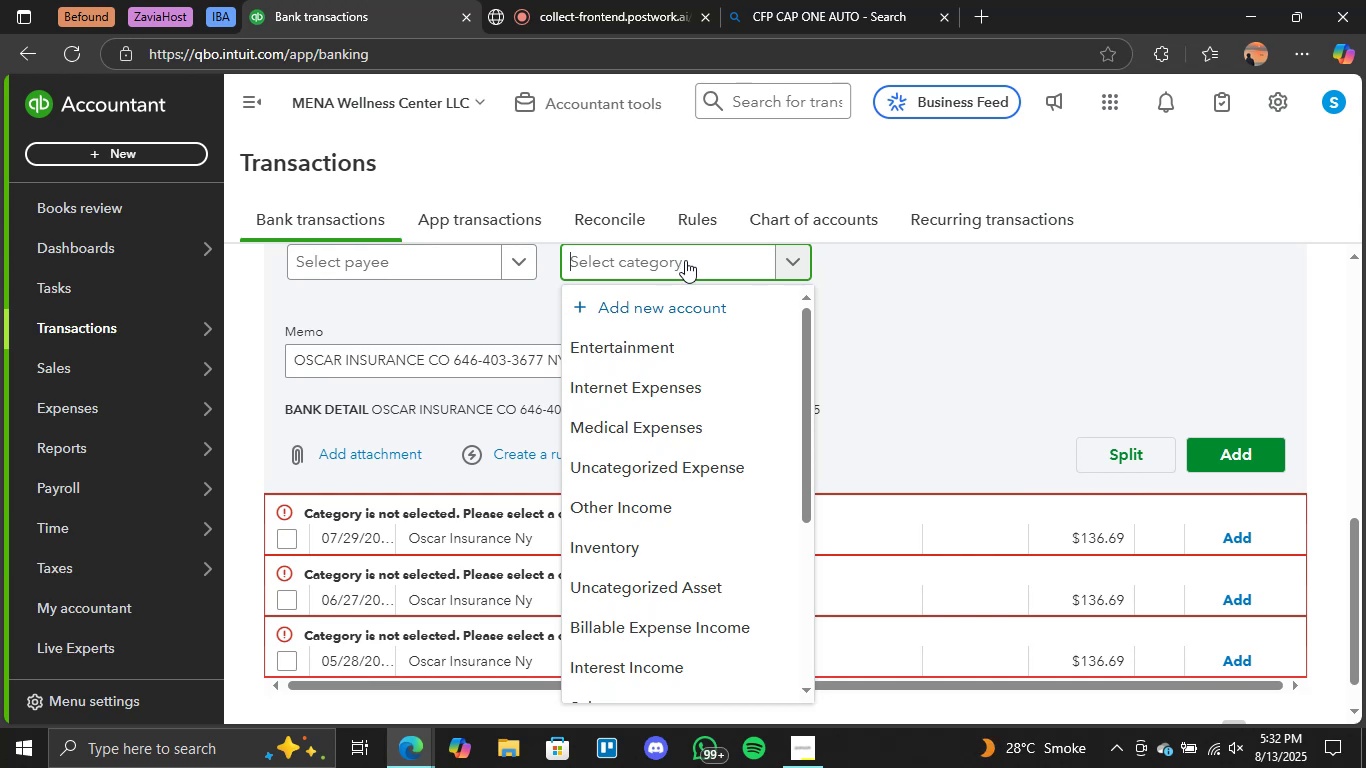 
type(ina)
key(Backspace)
type(su)
 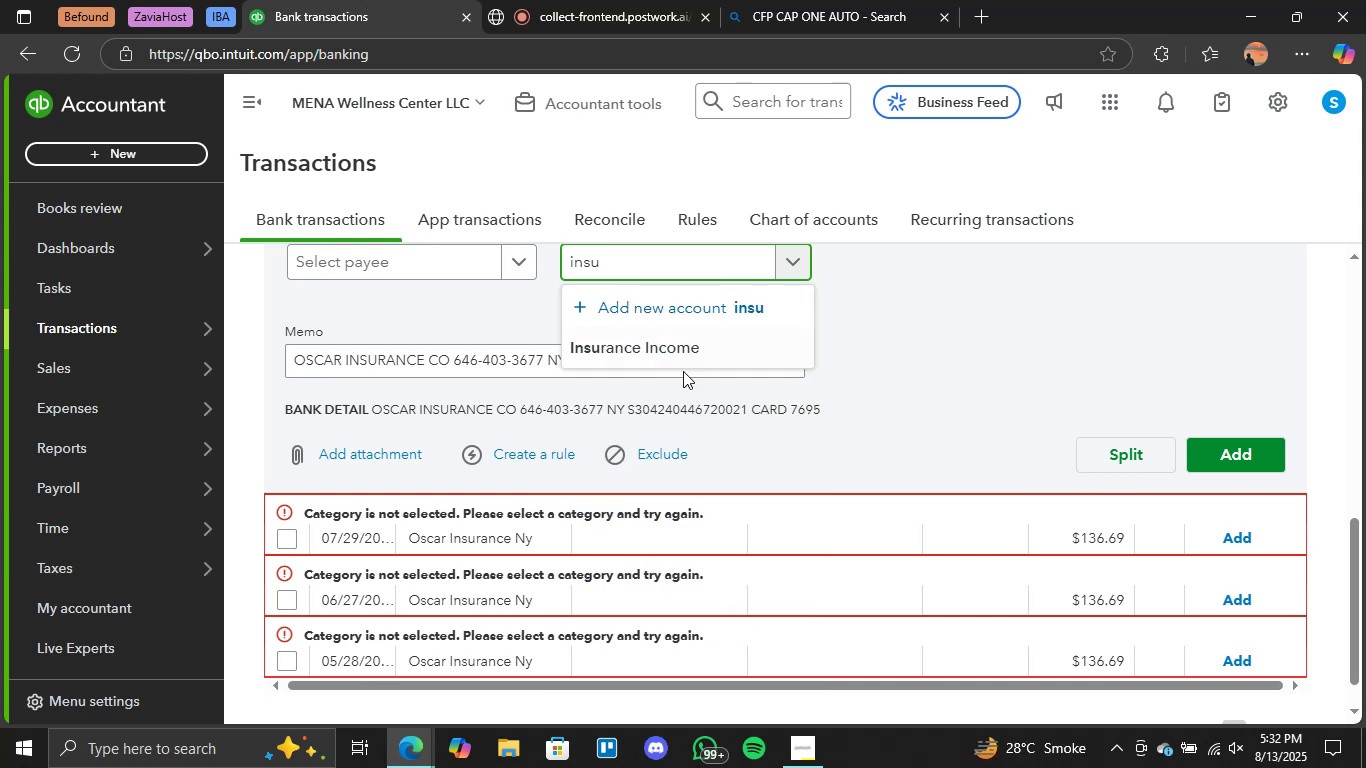 
left_click([683, 361])
 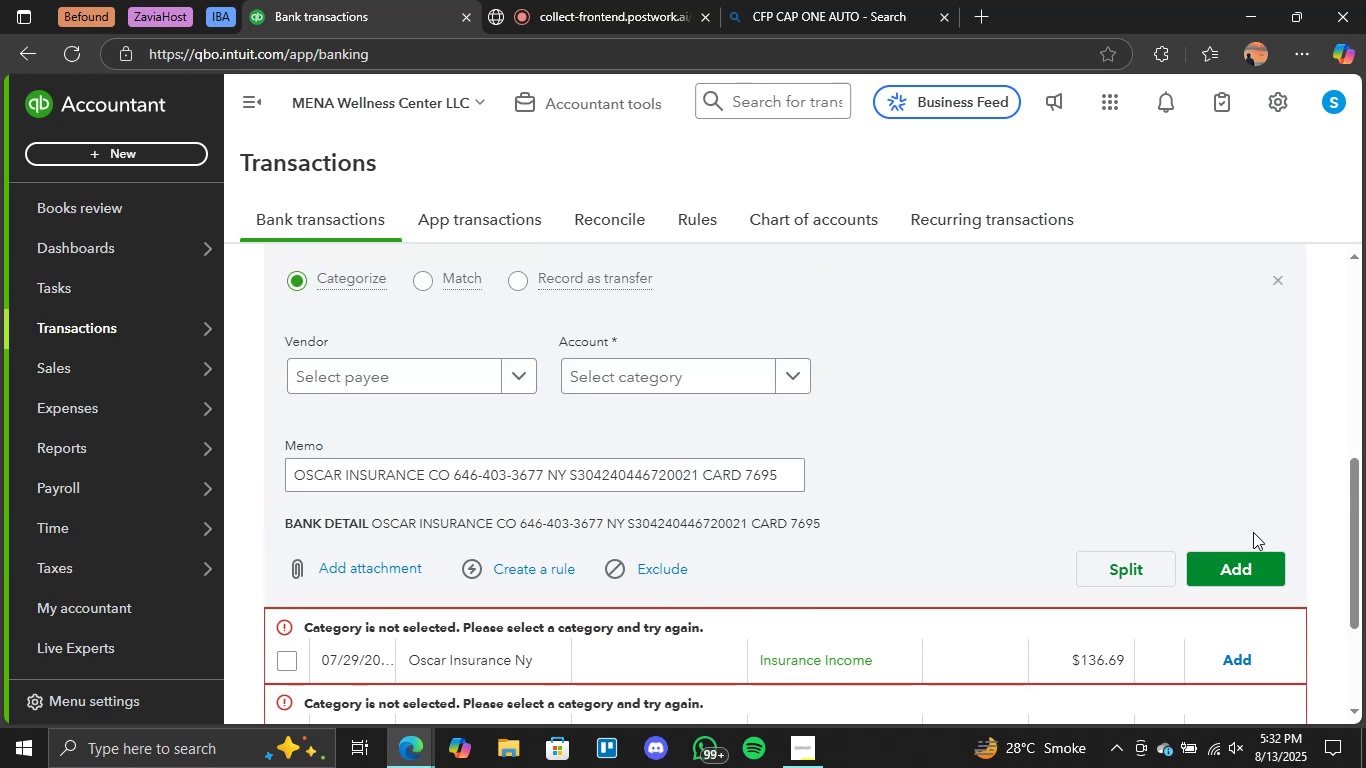 
left_click([1249, 562])
 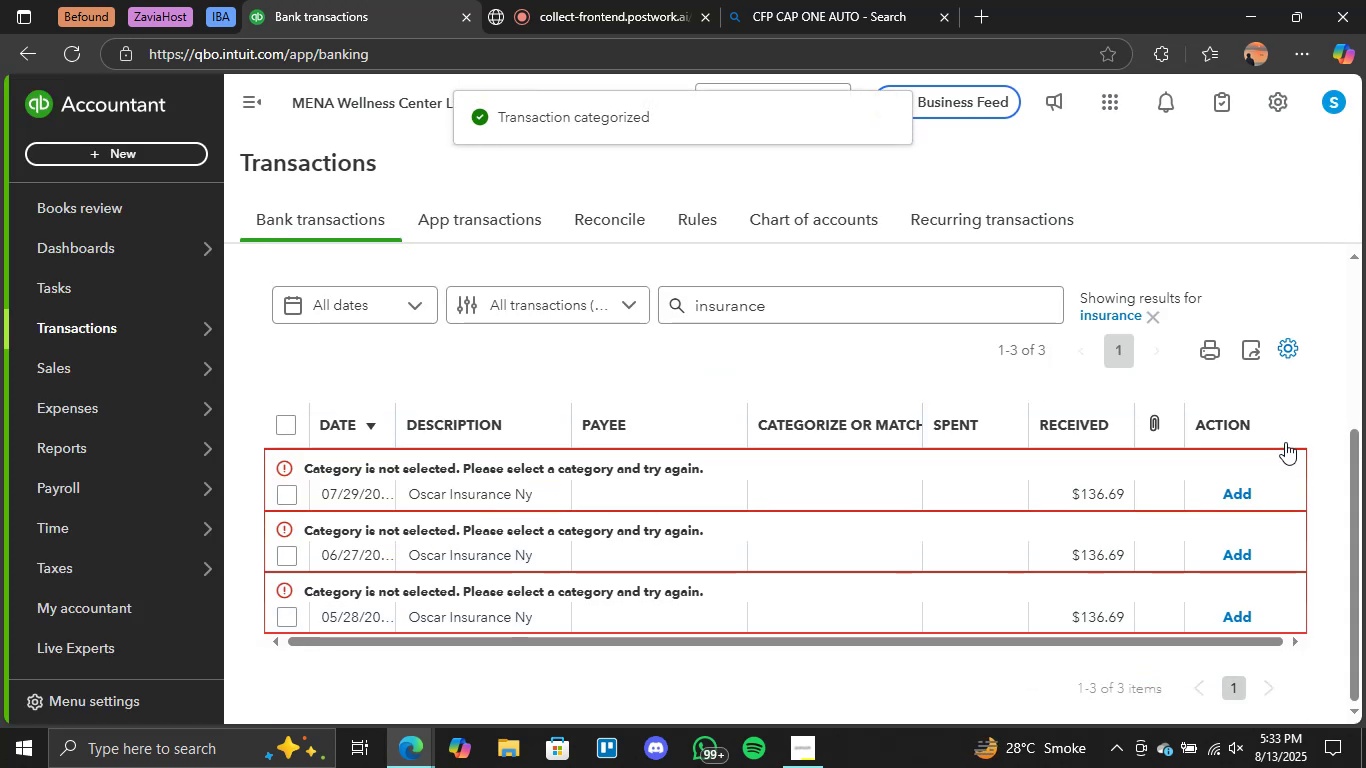 
left_click([827, 498])
 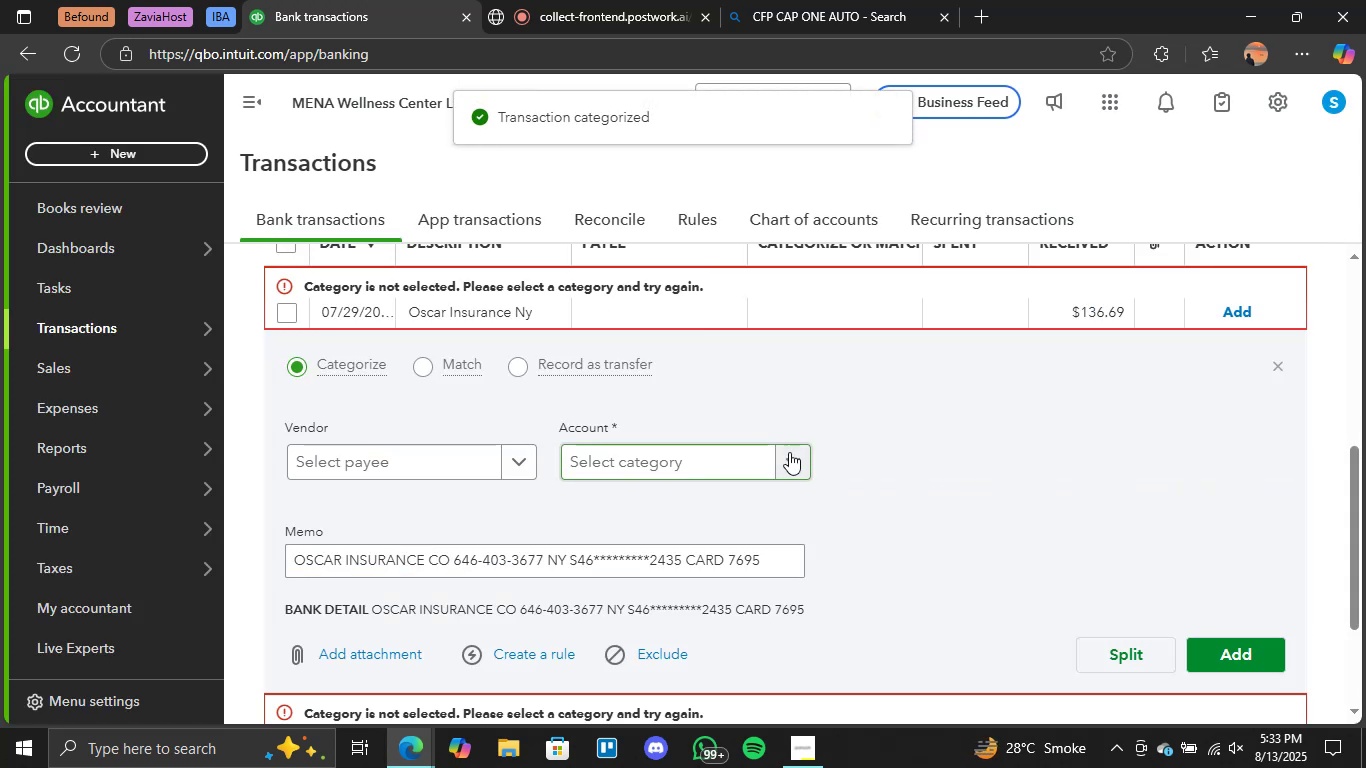 
left_click([758, 462])
 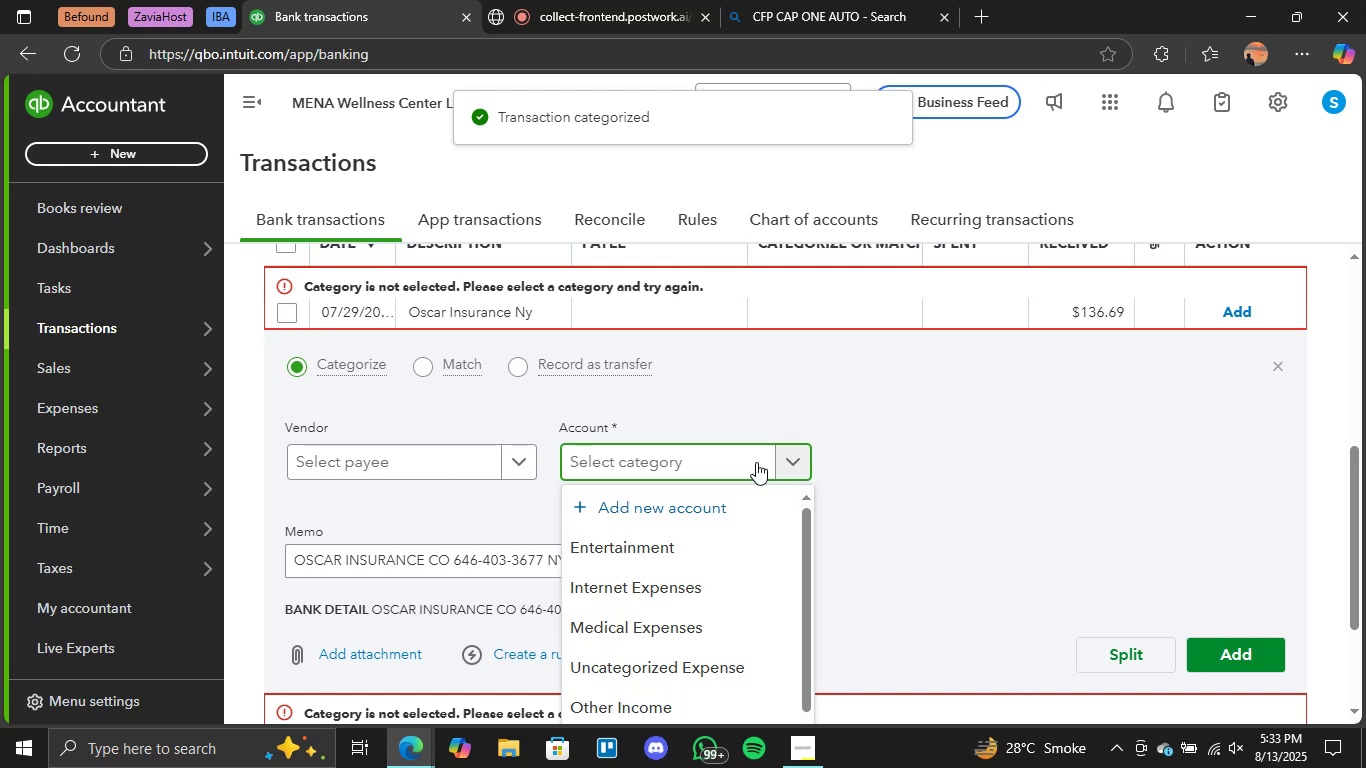 
type(ins)
 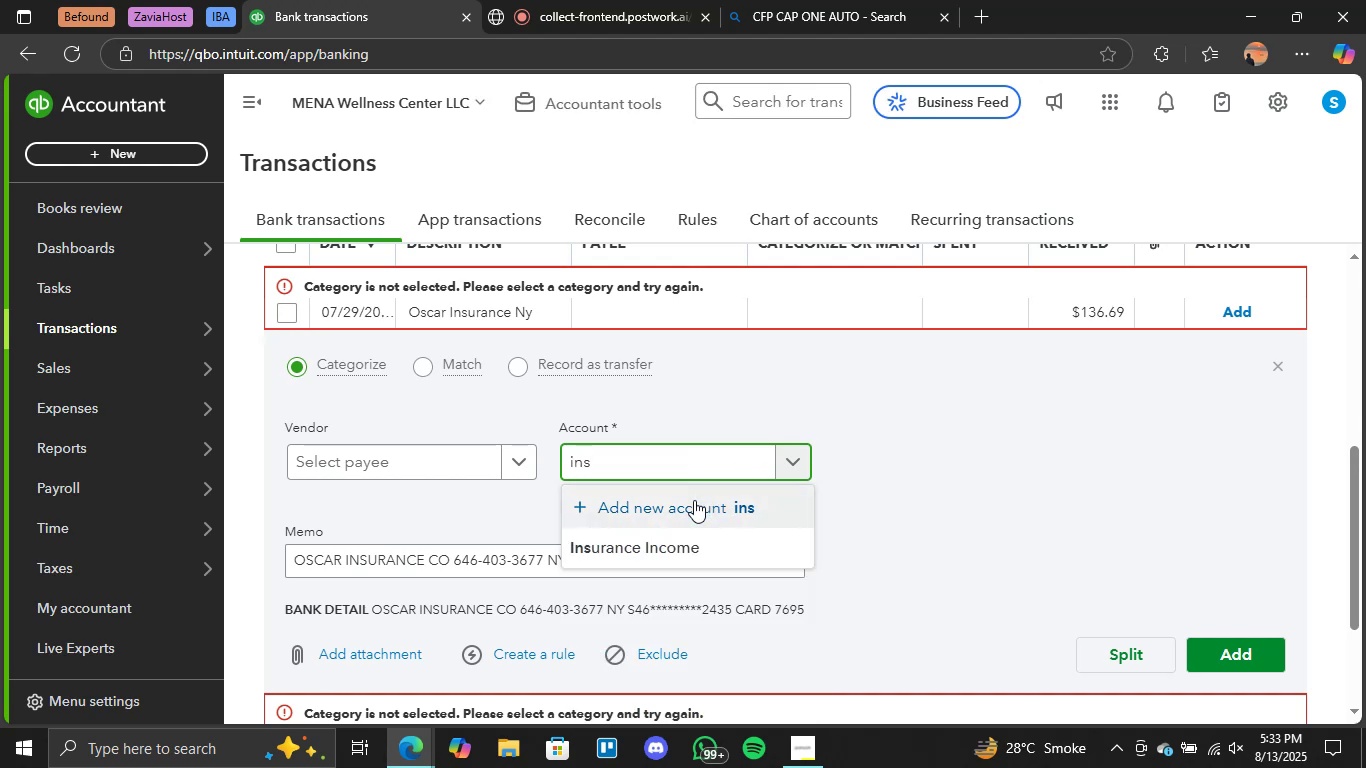 
left_click([667, 555])
 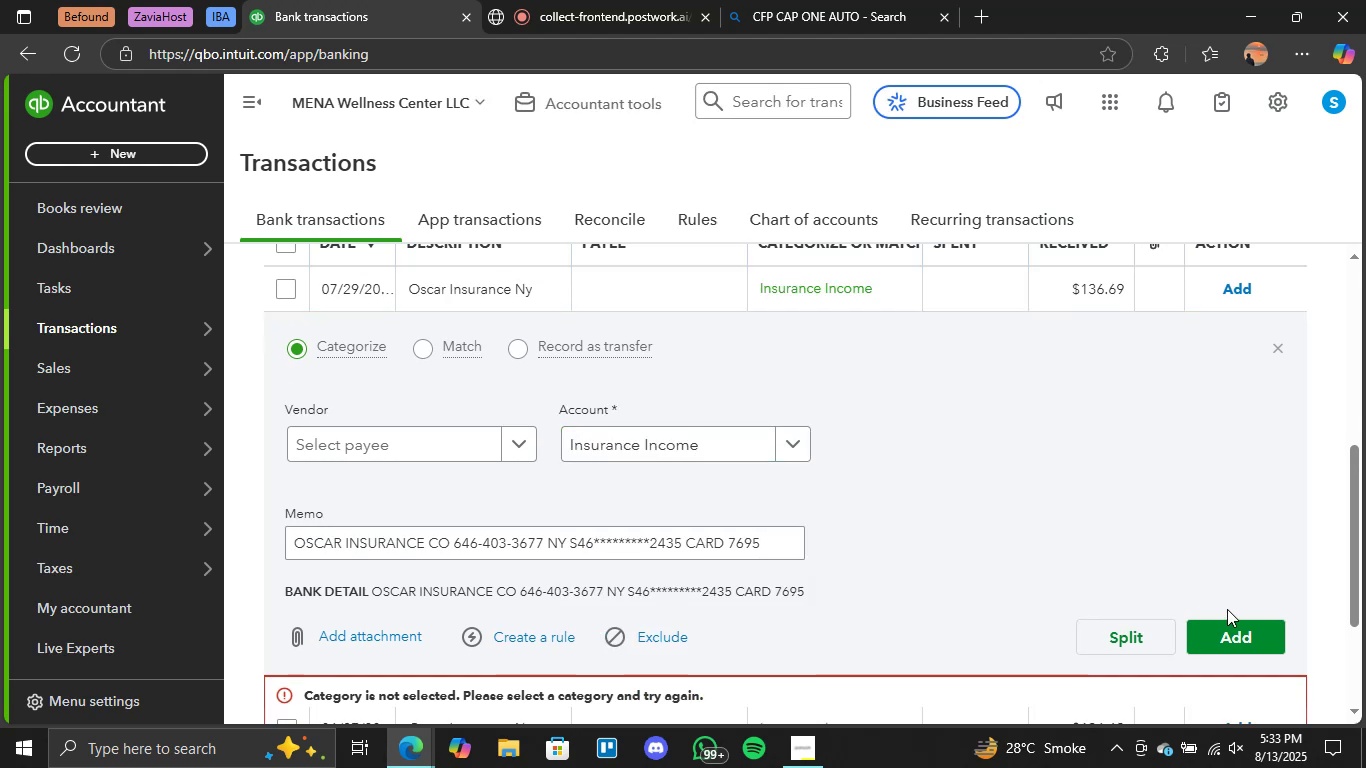 
left_click([1229, 629])
 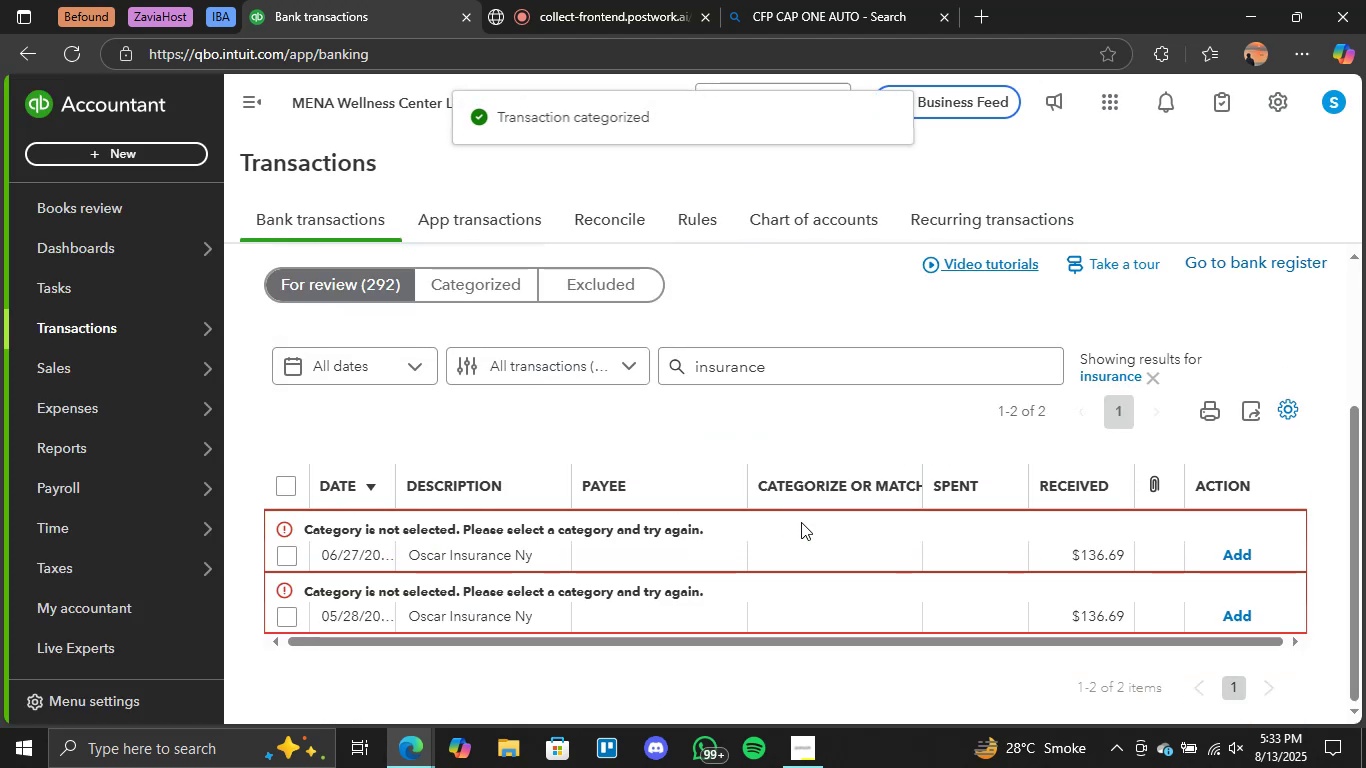 
left_click([813, 548])
 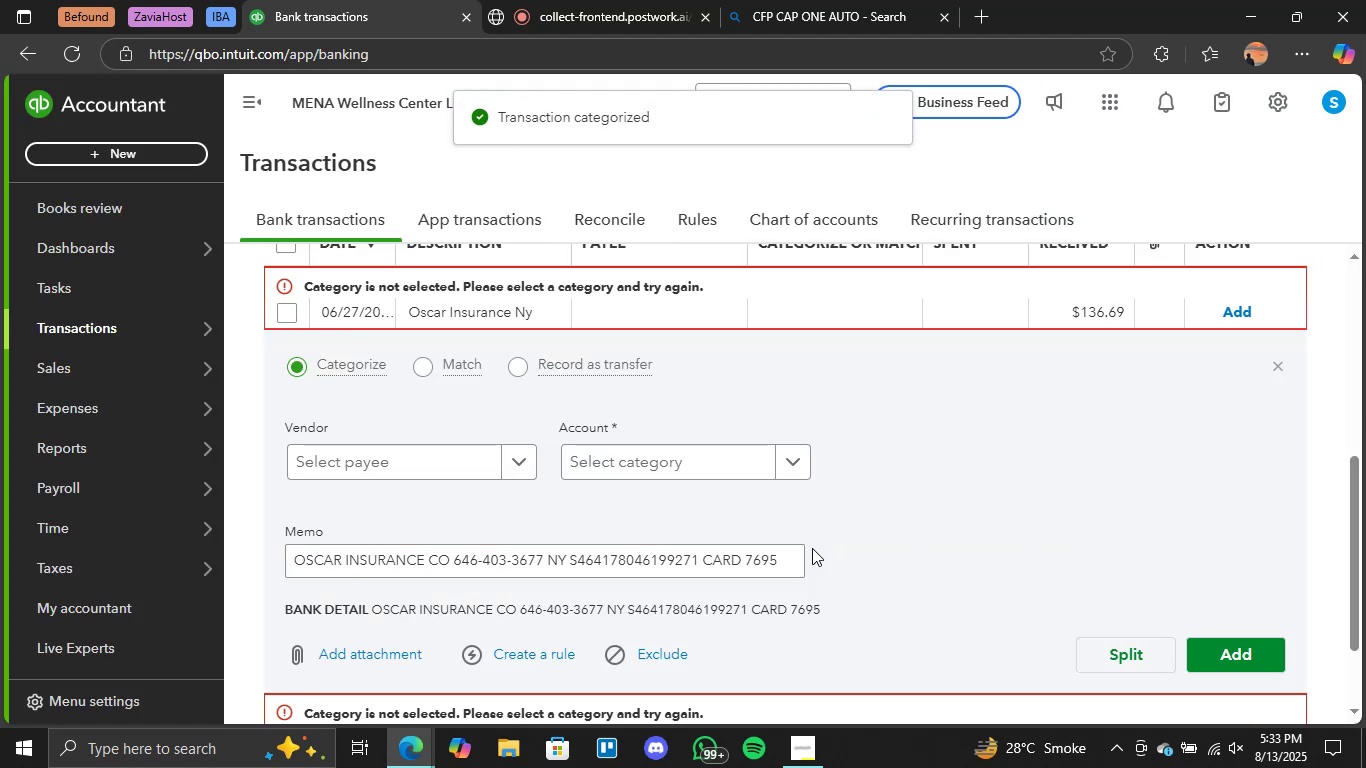 
key(I)
 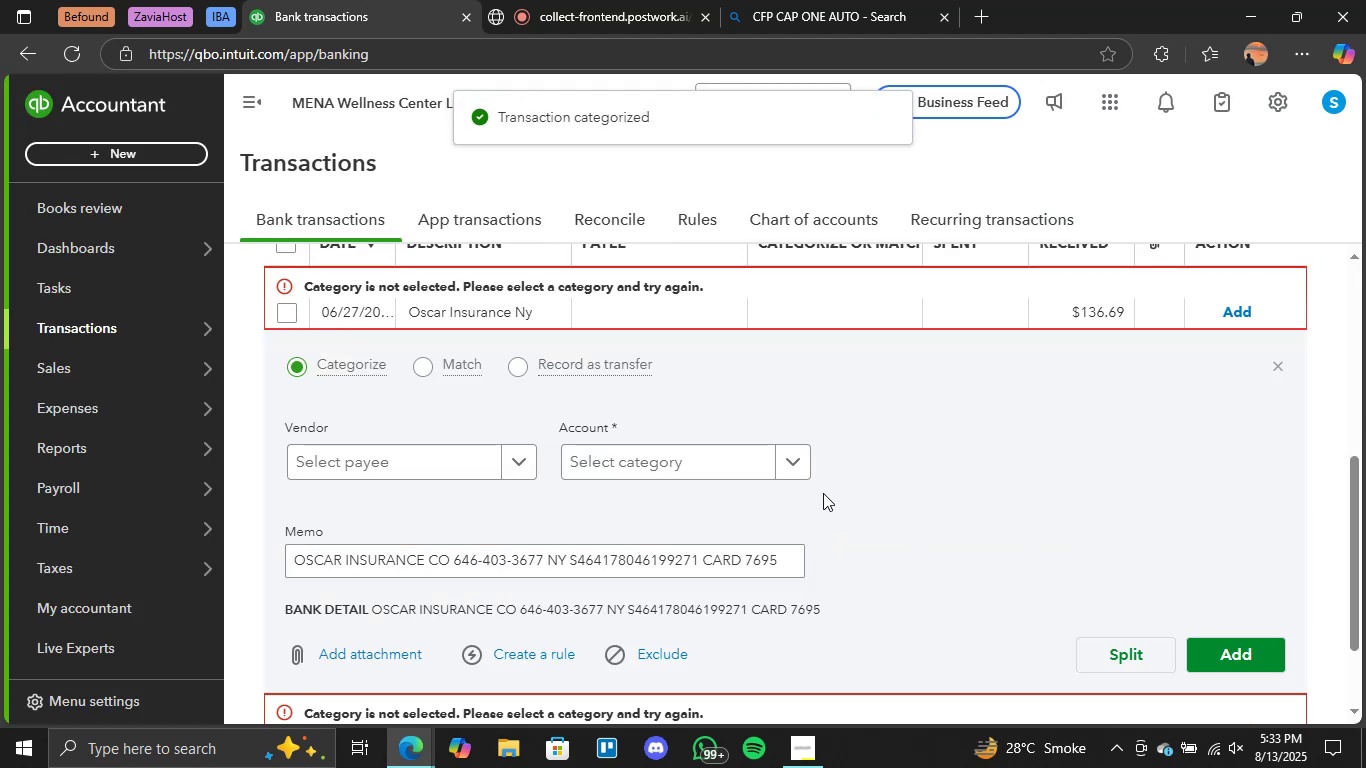 
left_click([698, 467])
 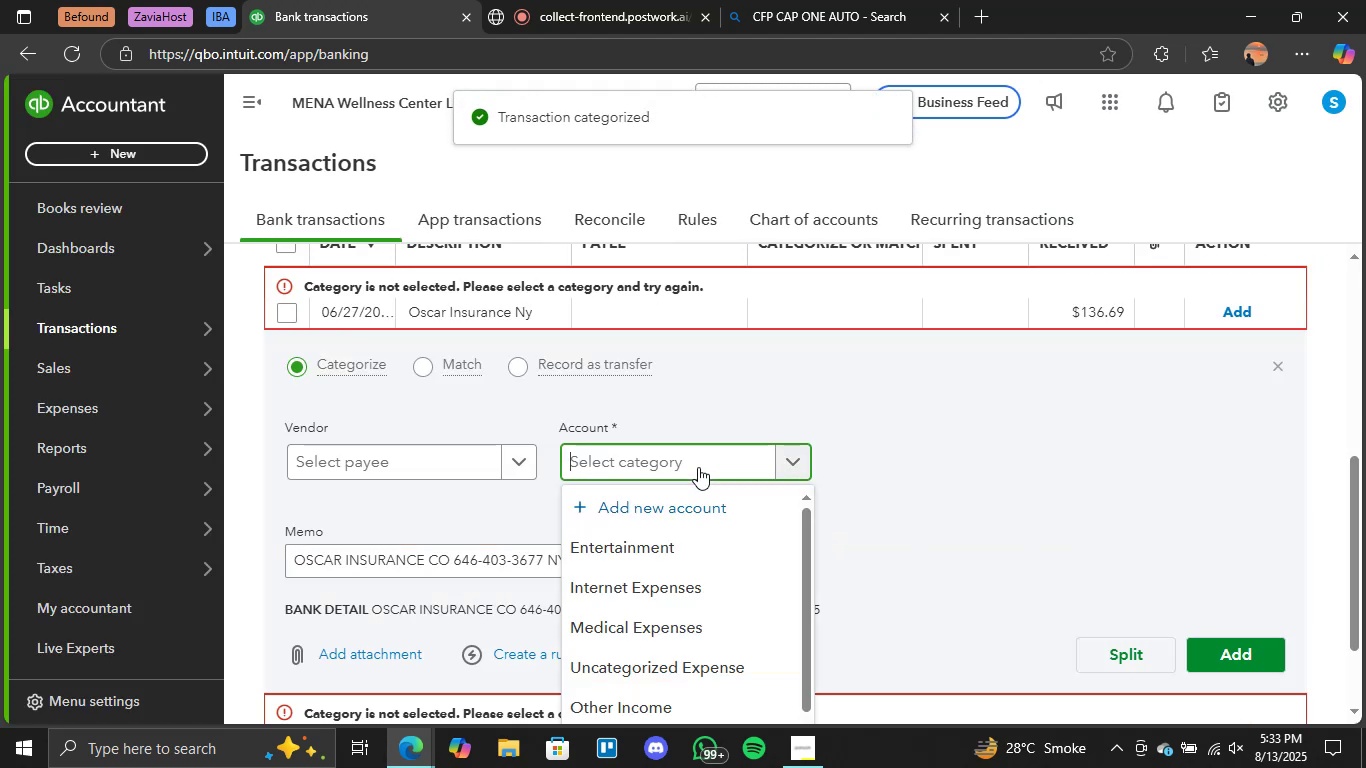 
type(ins)
 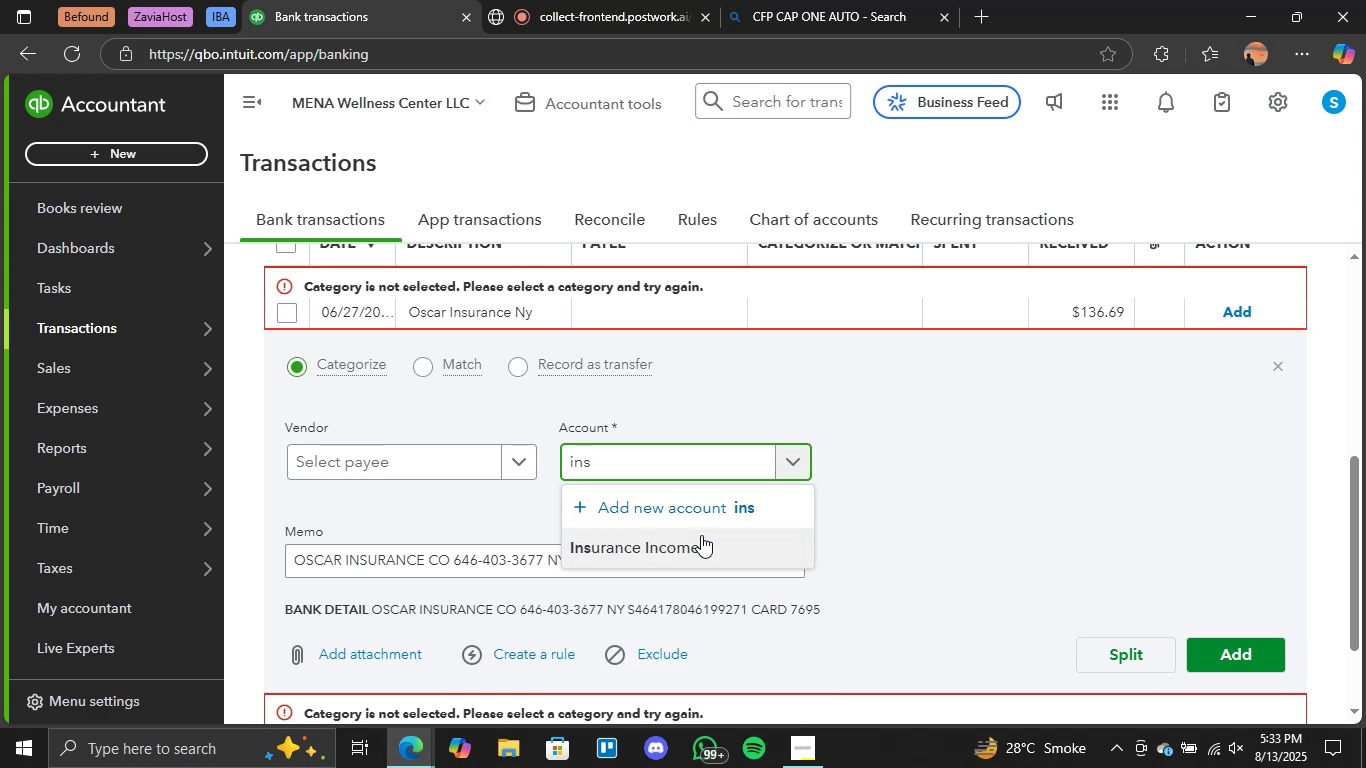 
left_click([699, 545])
 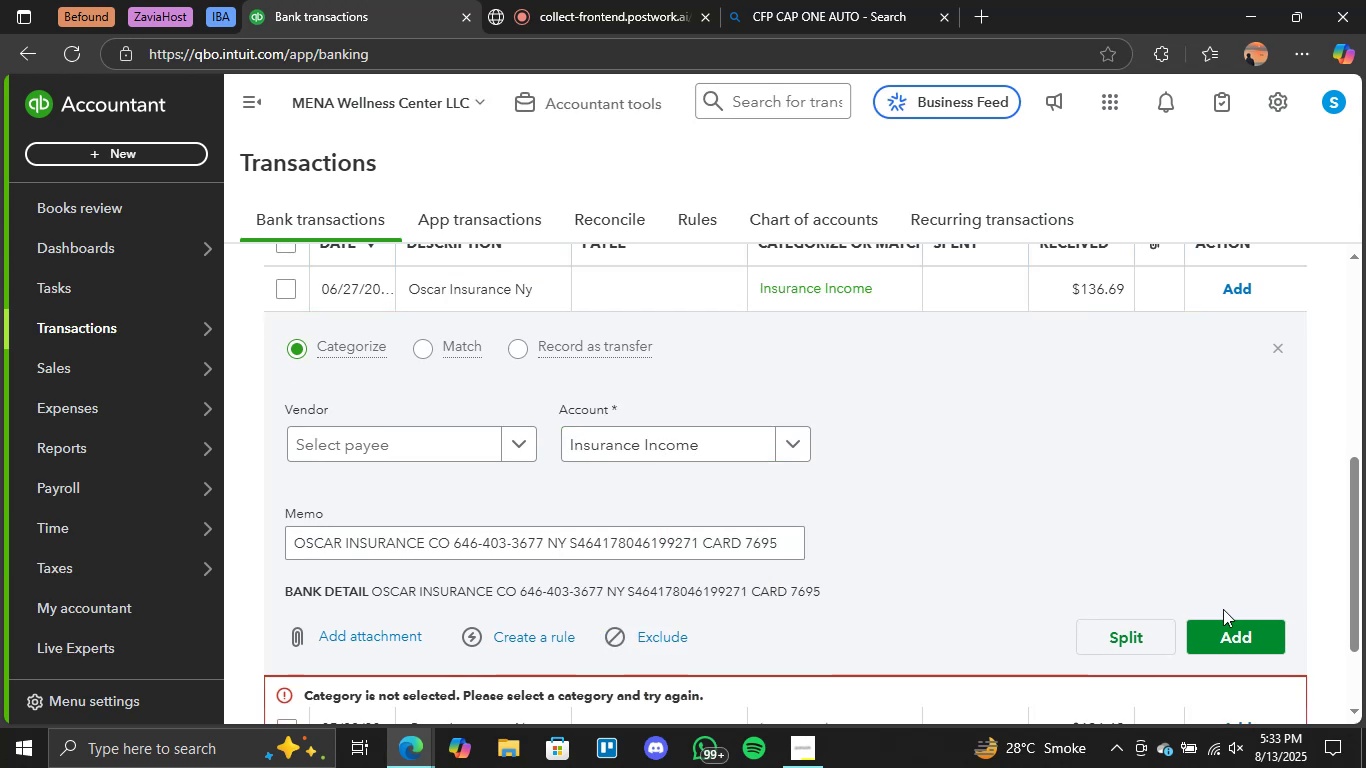 
left_click([1263, 646])
 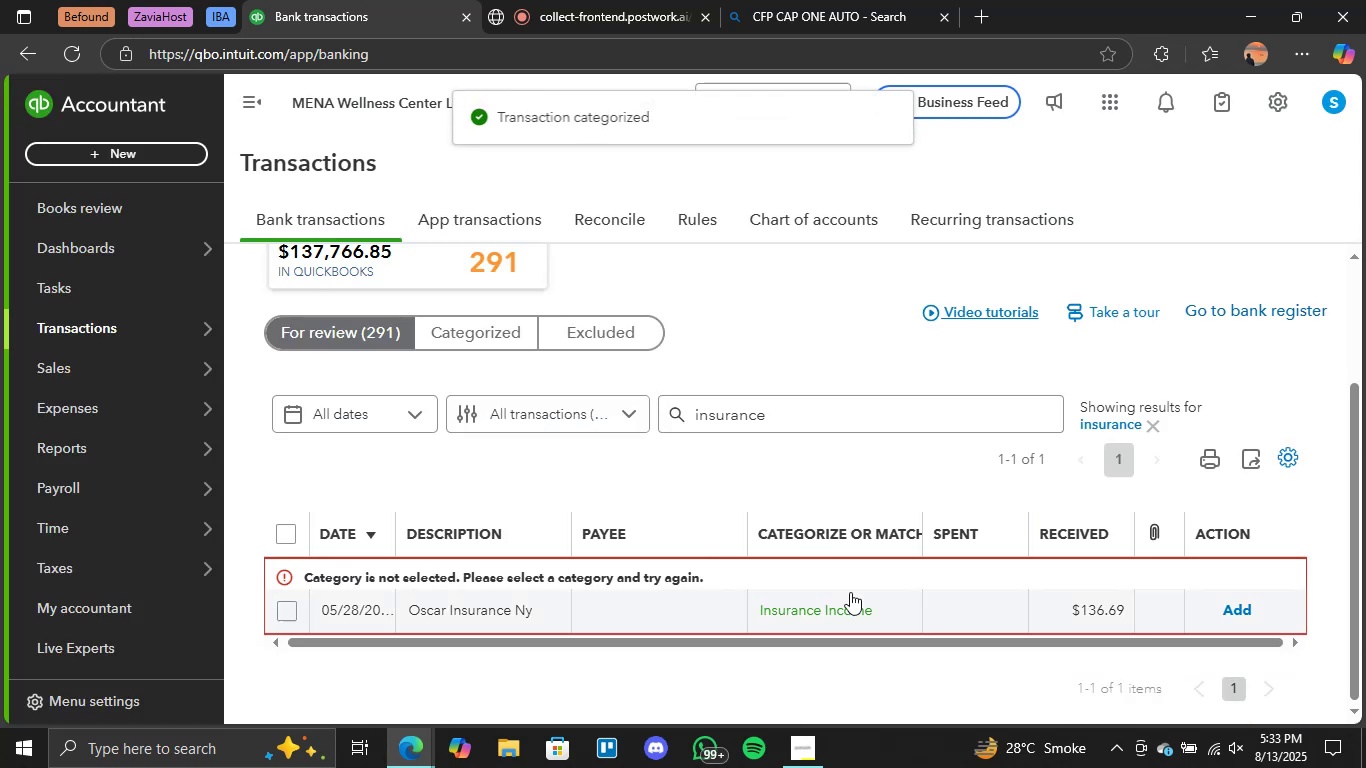 
left_click([842, 614])
 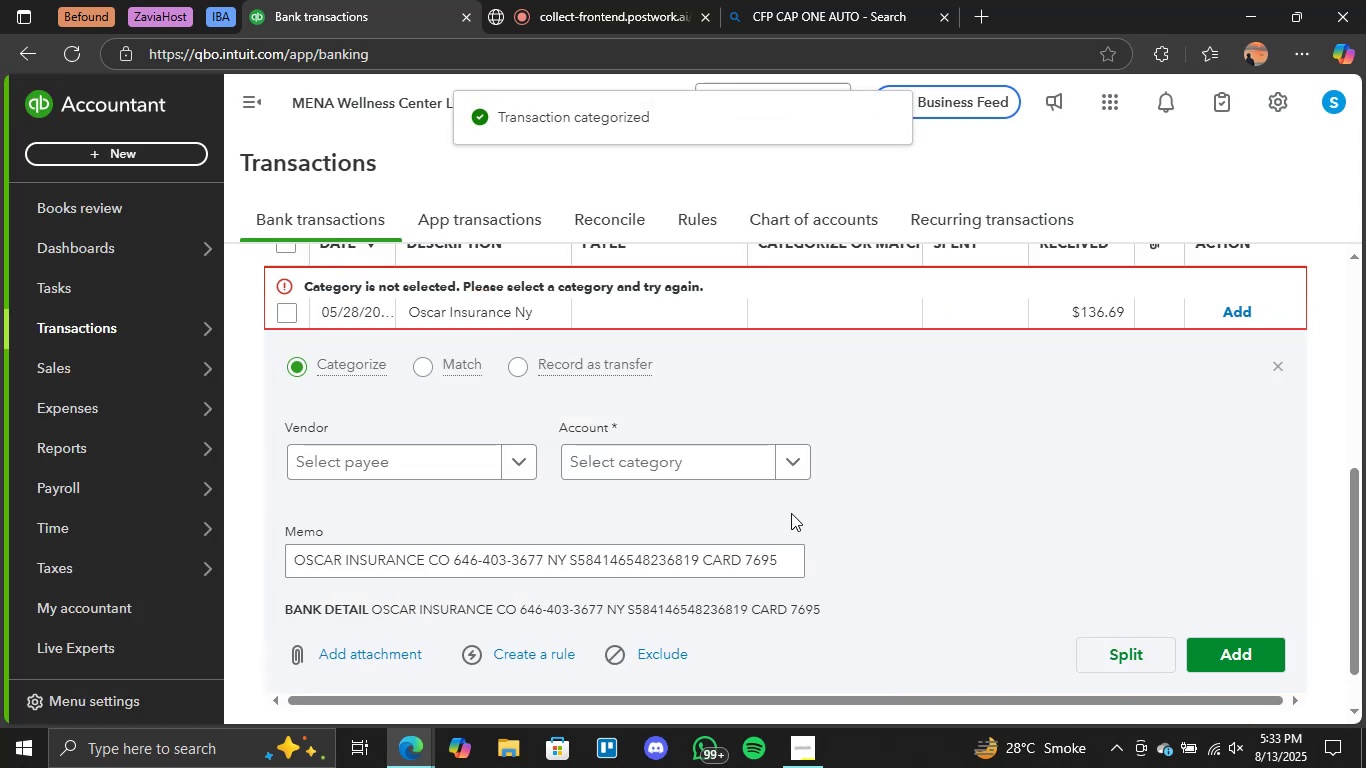 
left_click([725, 454])
 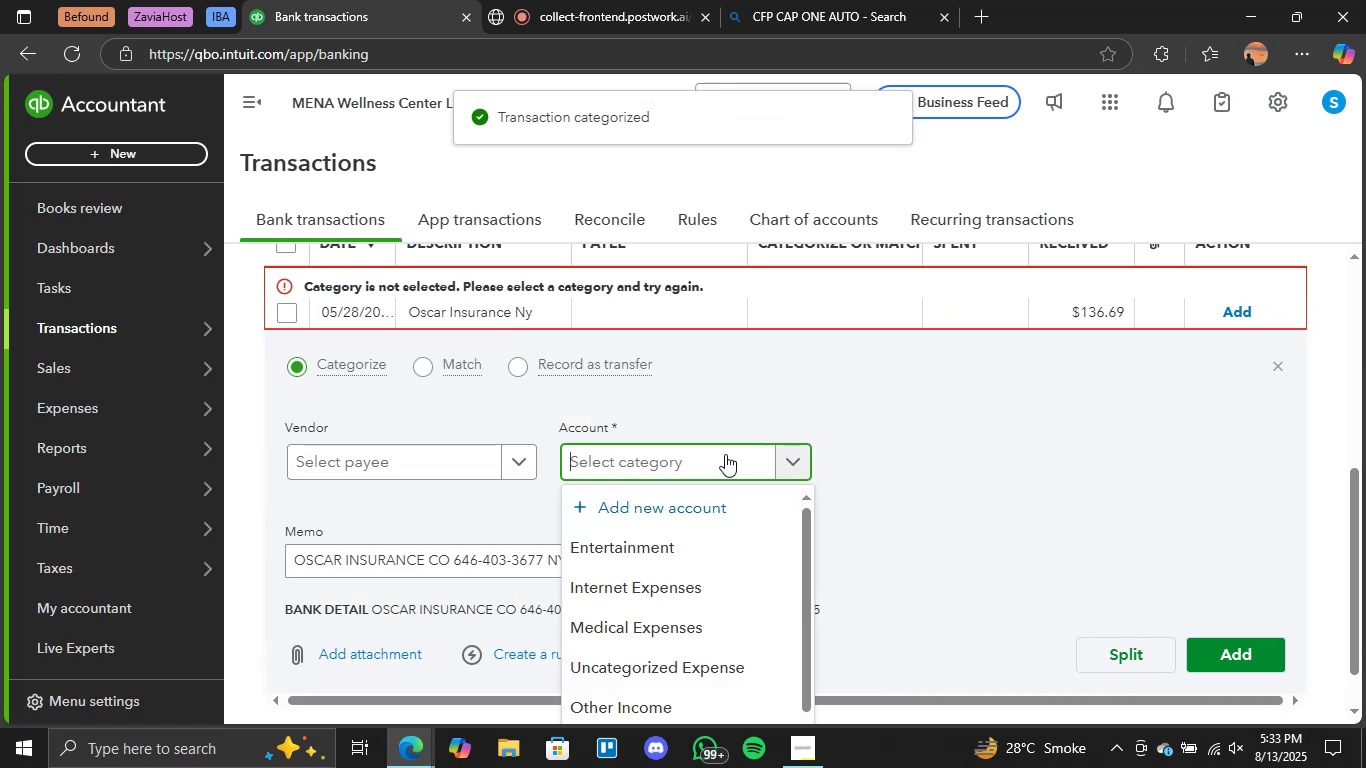 
type(inz)
key(Backspace)
type(s)
 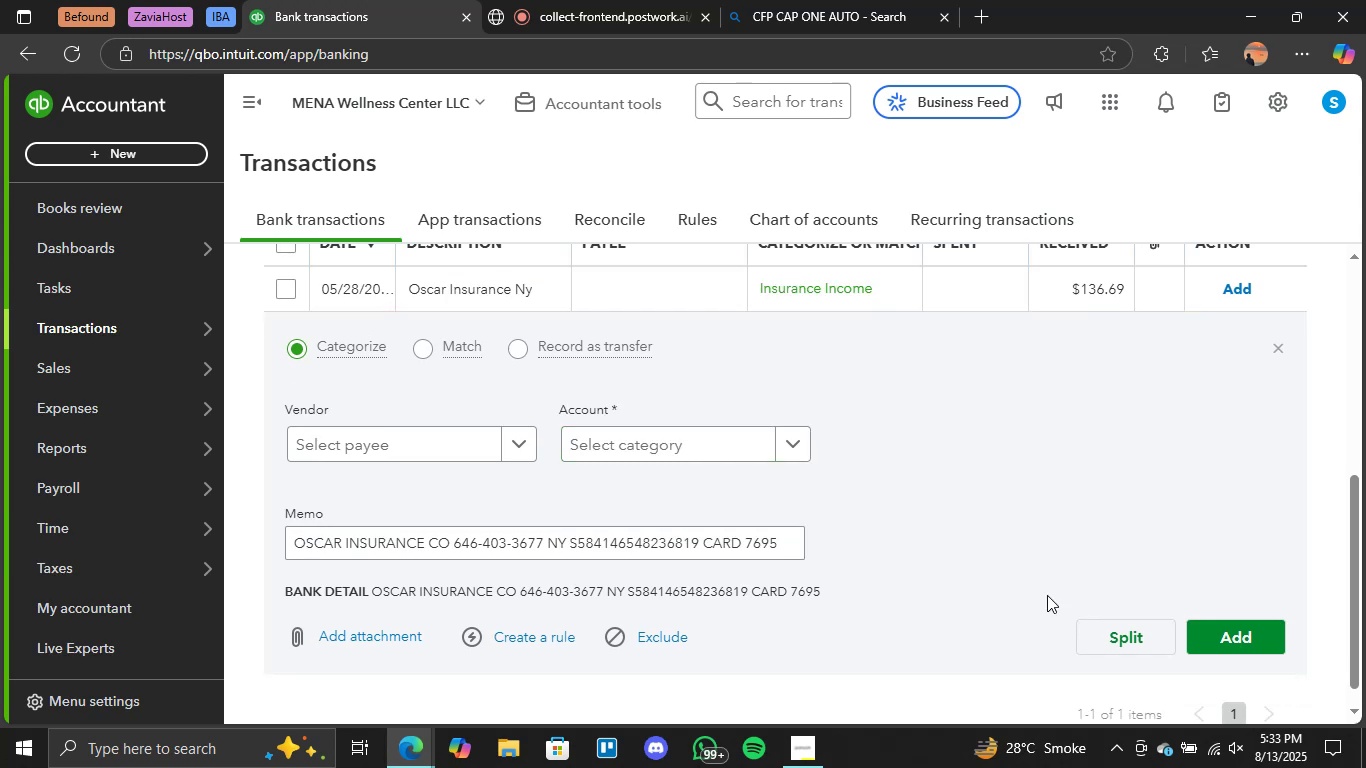 
left_click([1214, 625])
 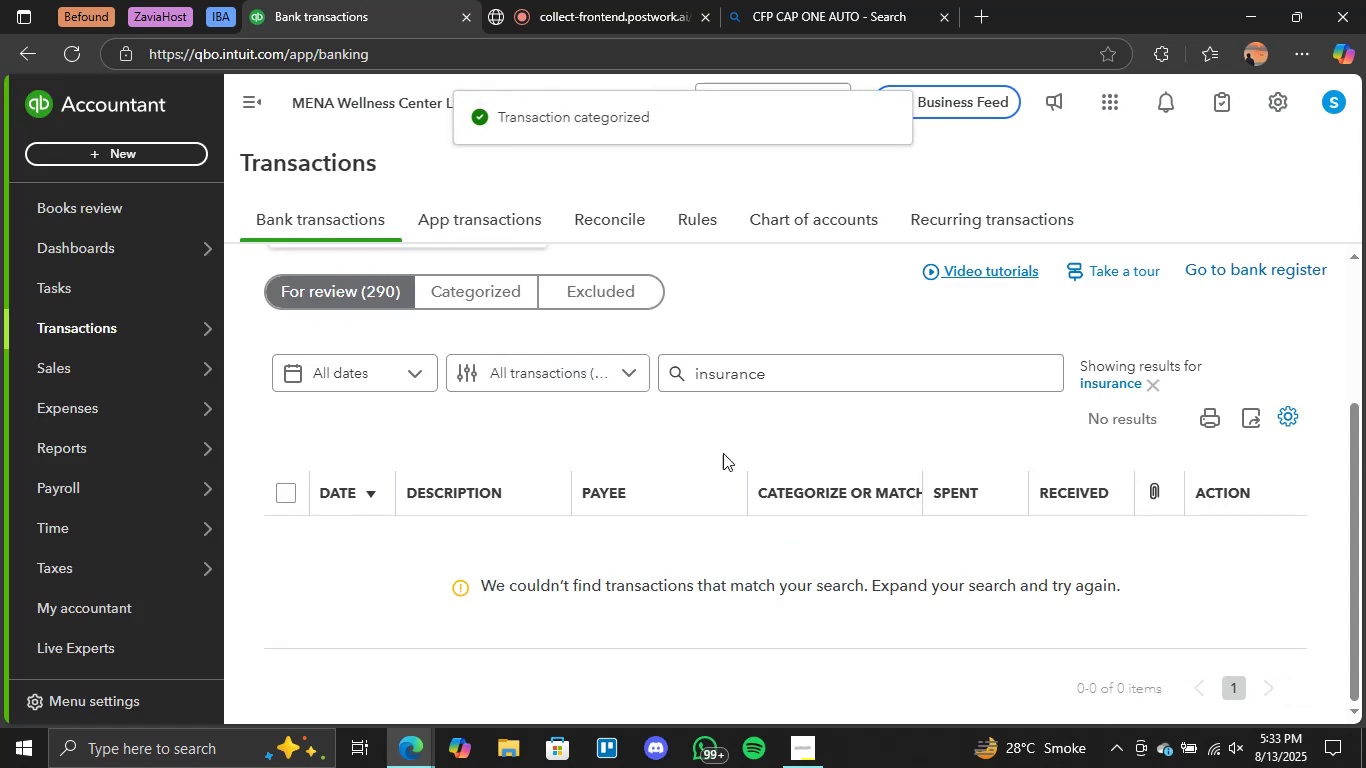 
left_click_drag(start_coordinate=[806, 388], to_coordinate=[667, 377])
 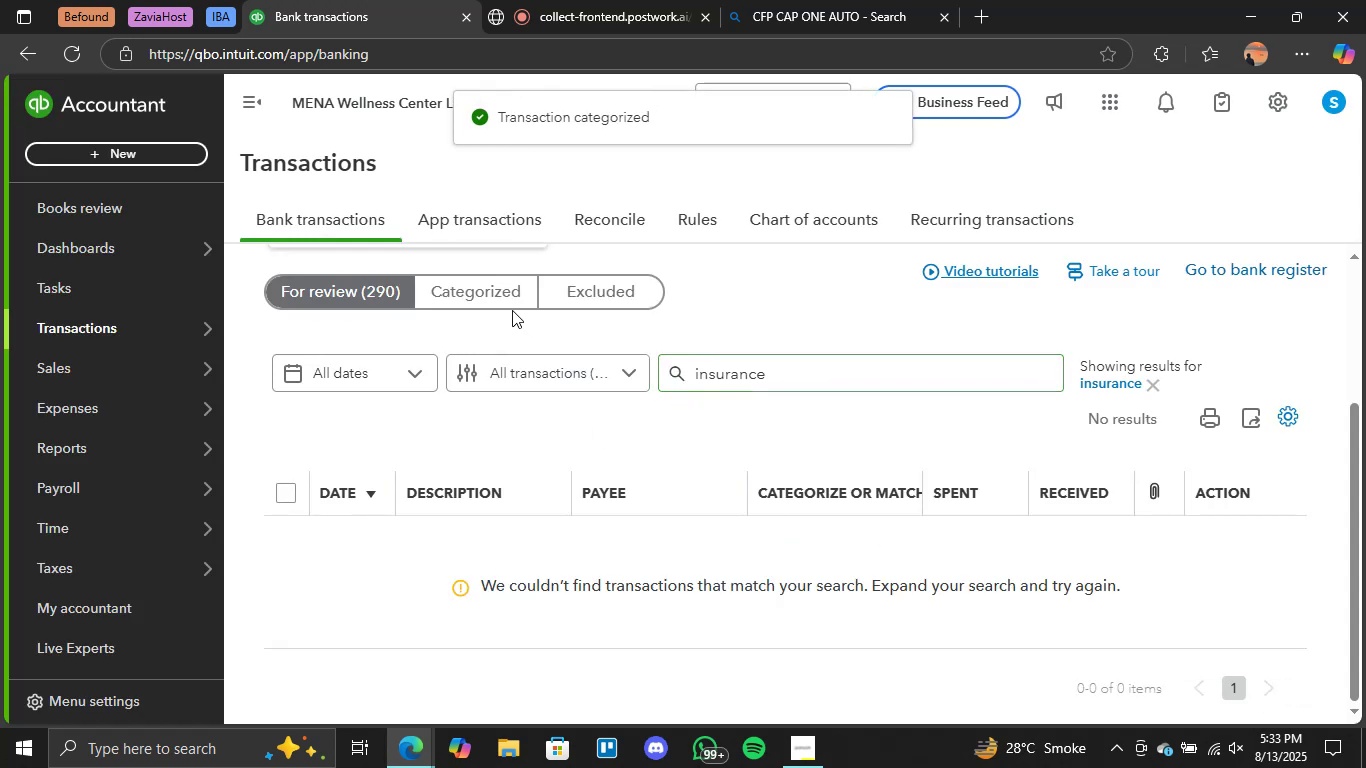 
double_click([510, 302])
 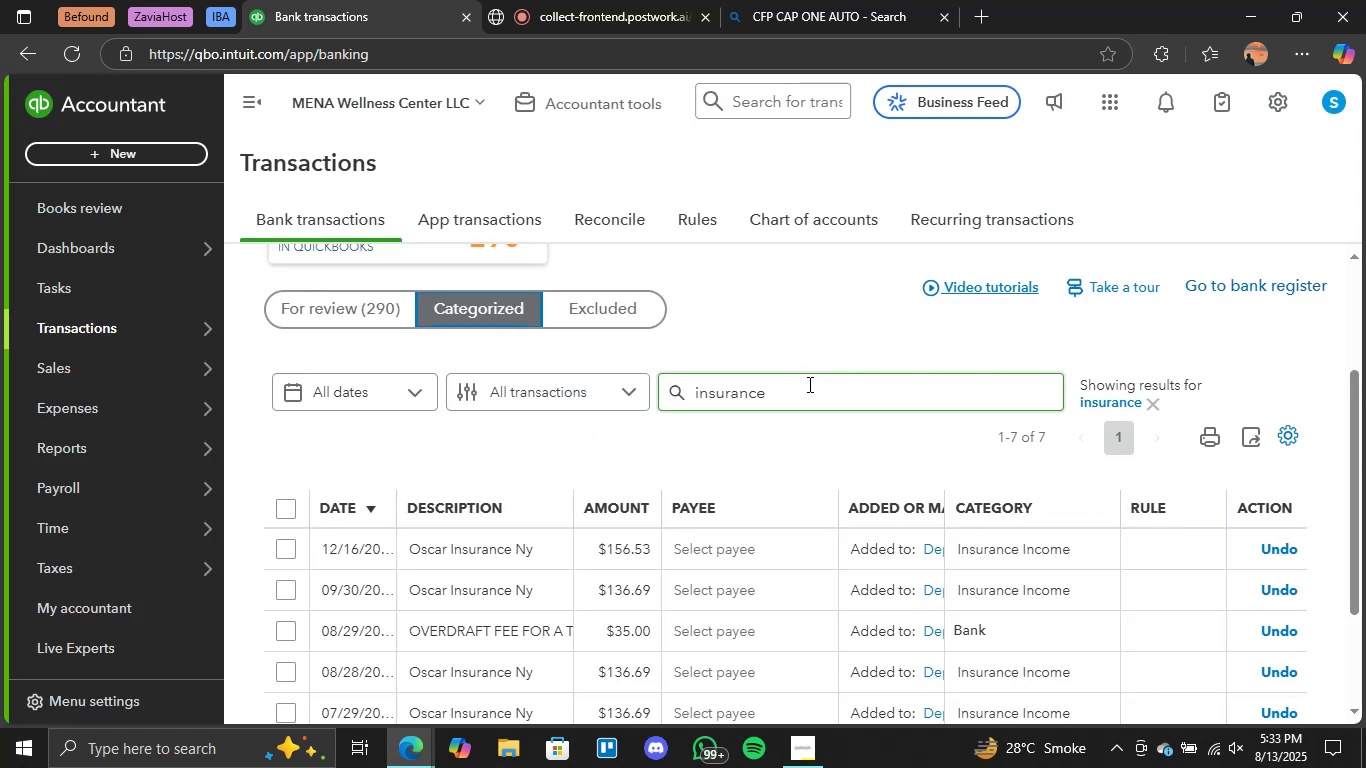 
left_click([796, 392])
 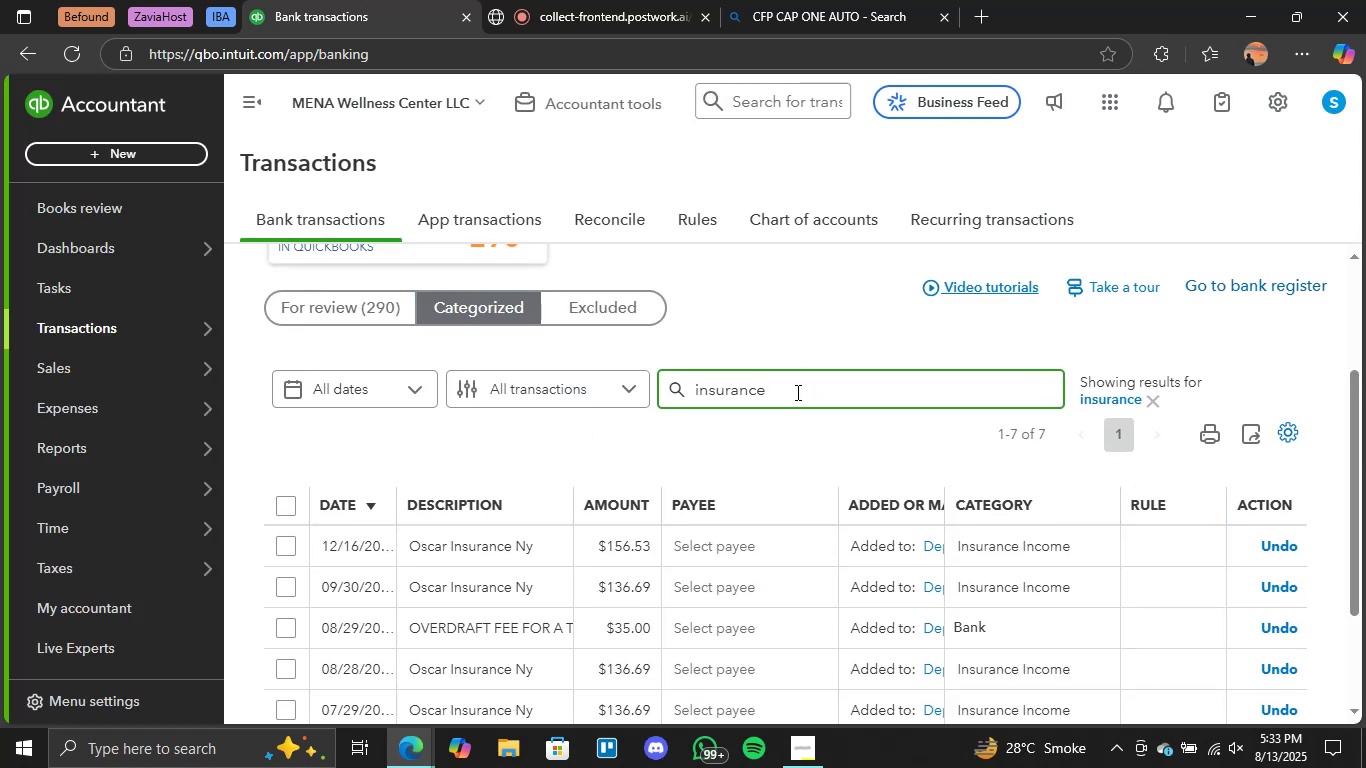 
key(Enter)
 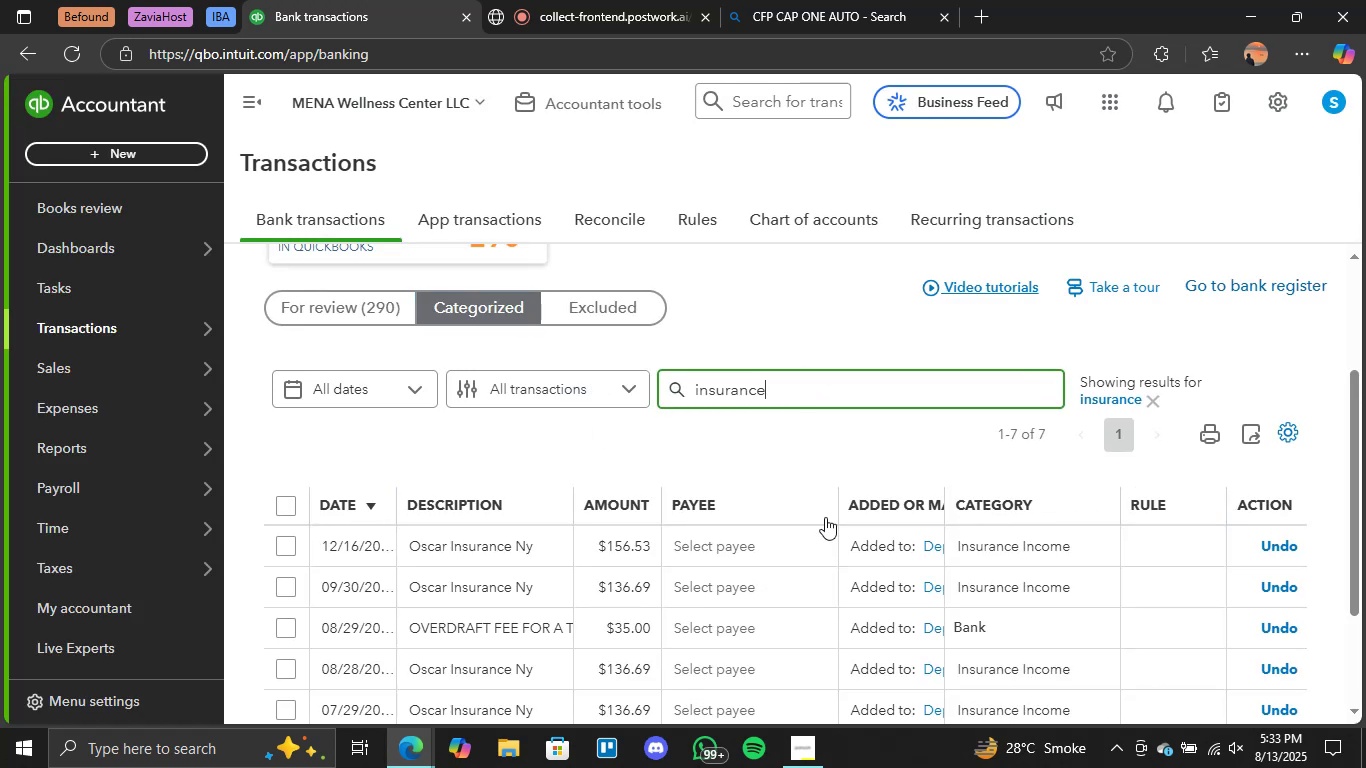 
scroll: coordinate [1006, 532], scroll_direction: down, amount: 3.0
 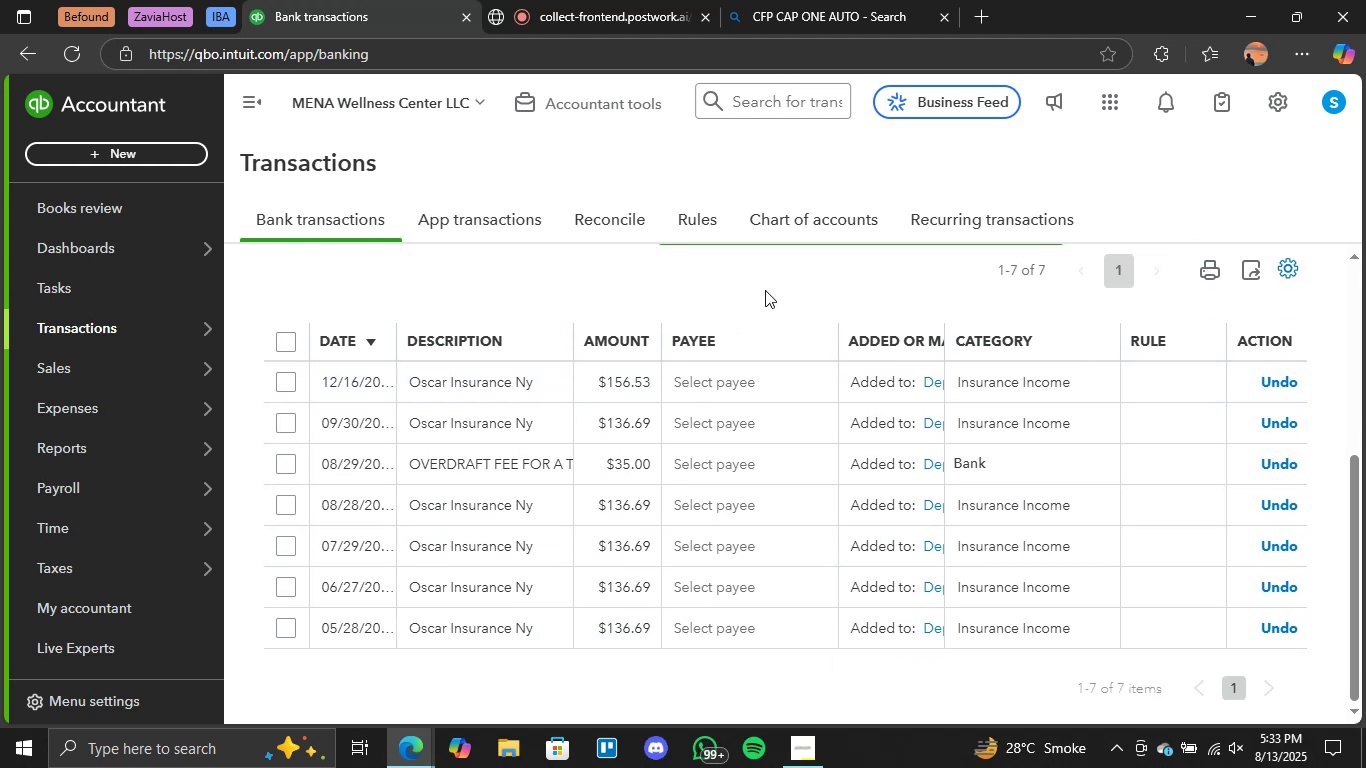 
scroll: coordinate [793, 295], scroll_direction: up, amount: 4.0
 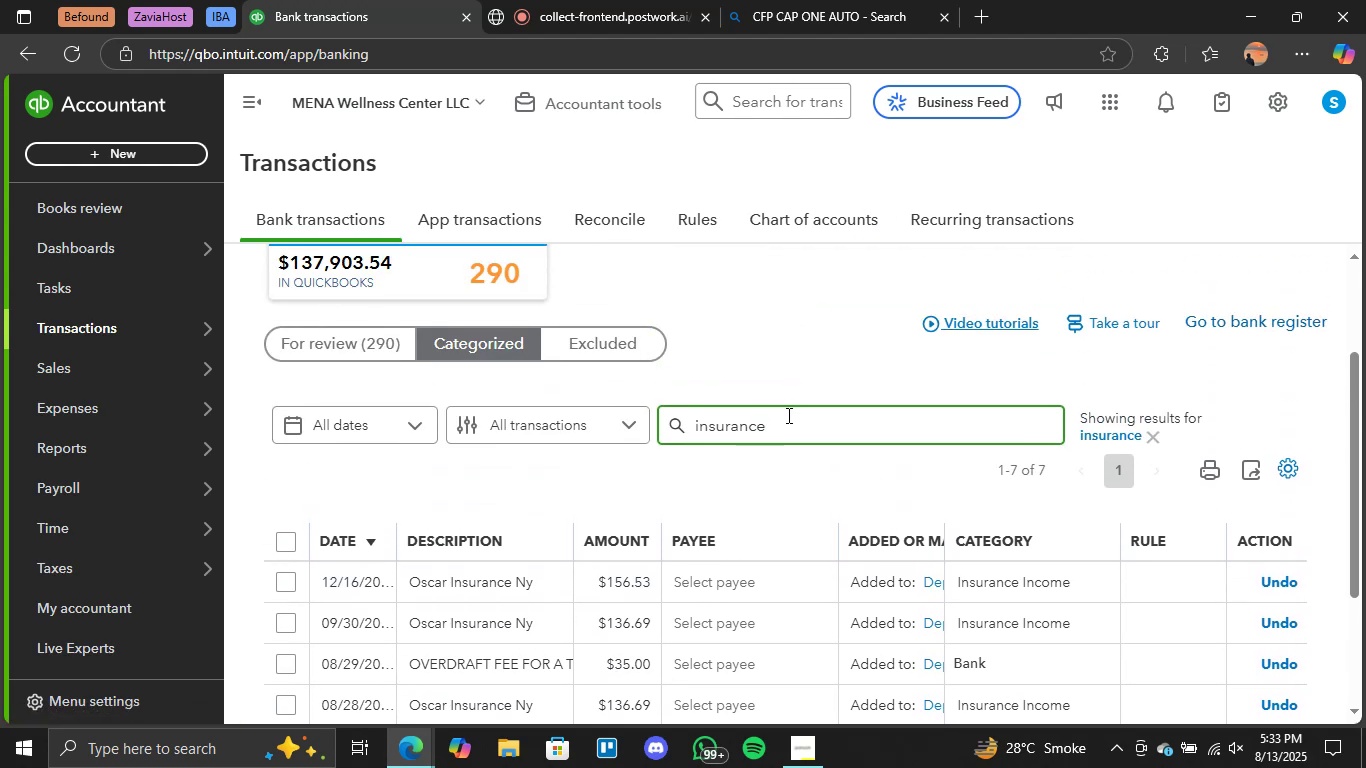 
left_click([785, 425])
 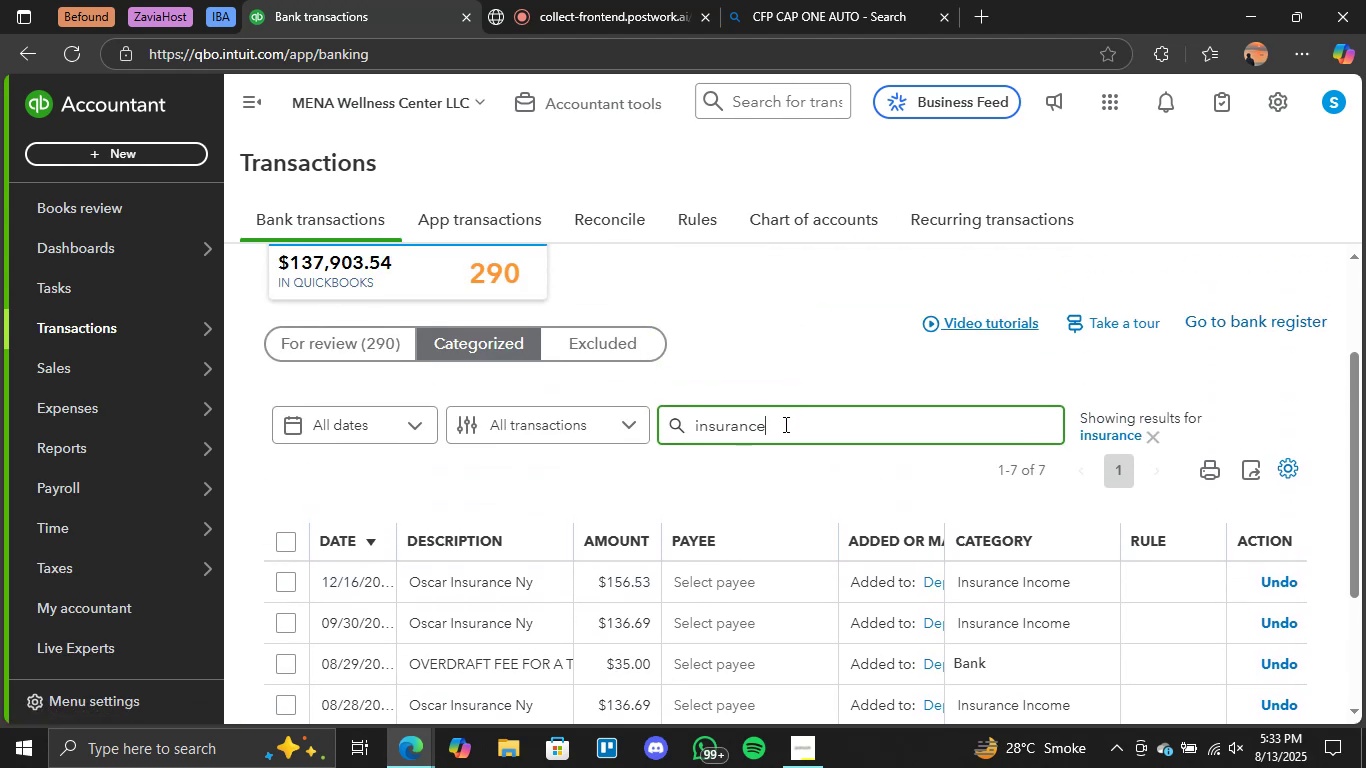 
type([Delete])
key(Backspace)
key(Backspace)
key(Backspace)
key(Backspace)
key(Backspace)
key(Backspace)
key(Backspace)
type(terets)
key(Backspace)
key(Backspace)
type(st)
 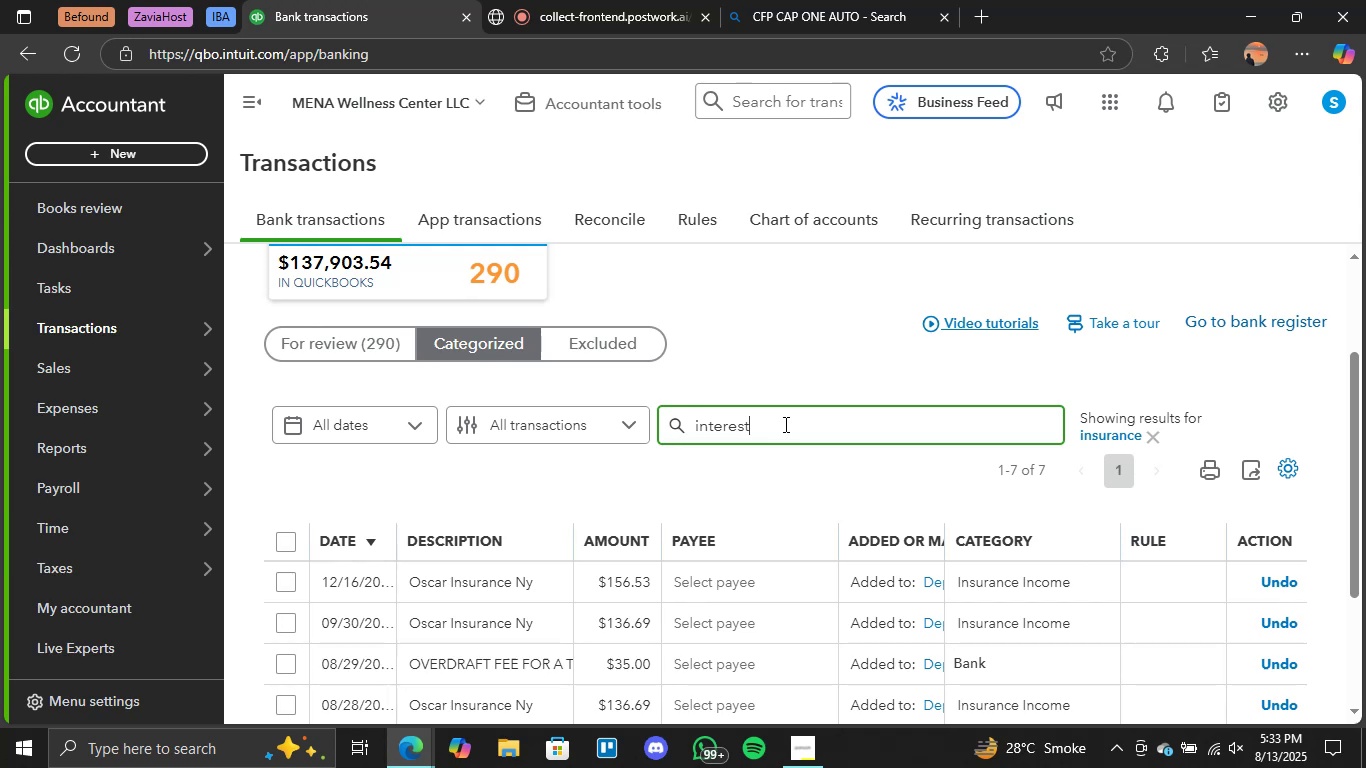 
key(Enter)
 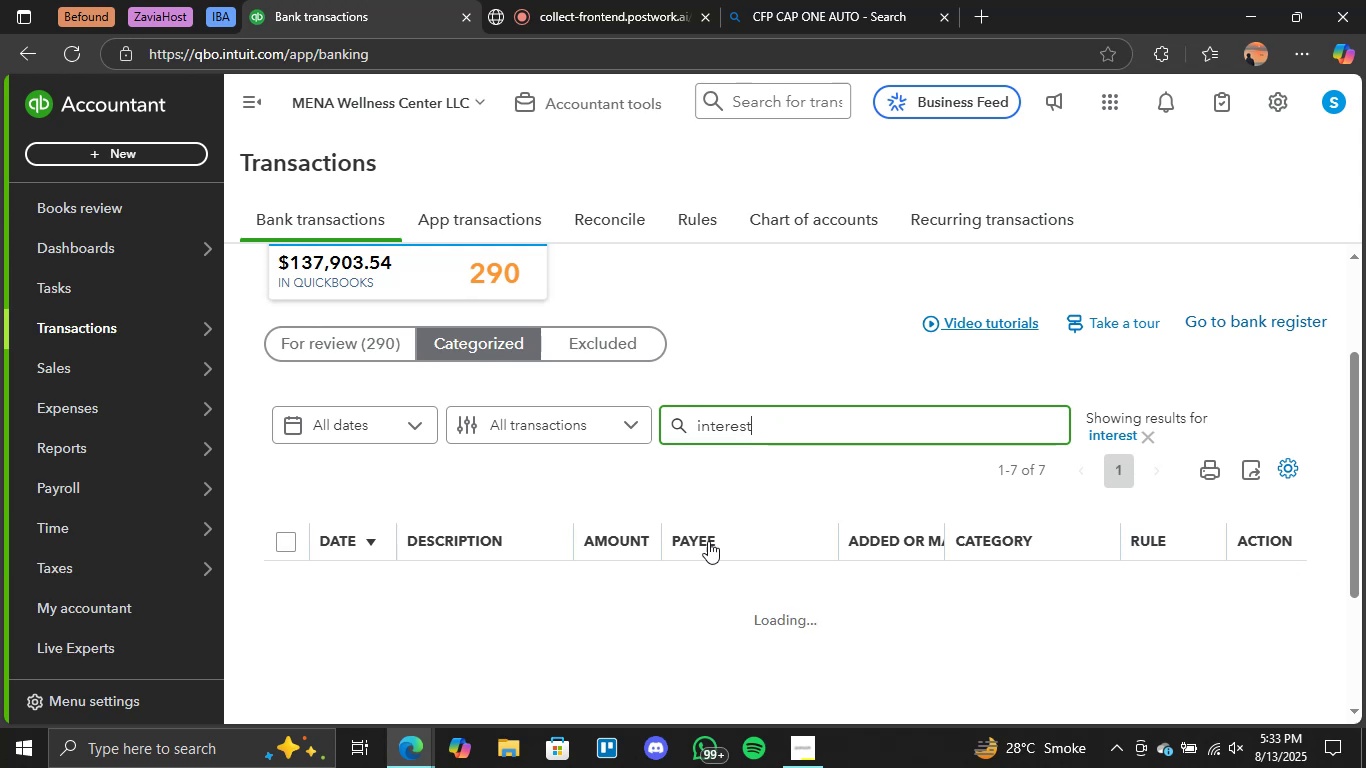 
scroll: coordinate [700, 533], scroll_direction: down, amount: 2.0
 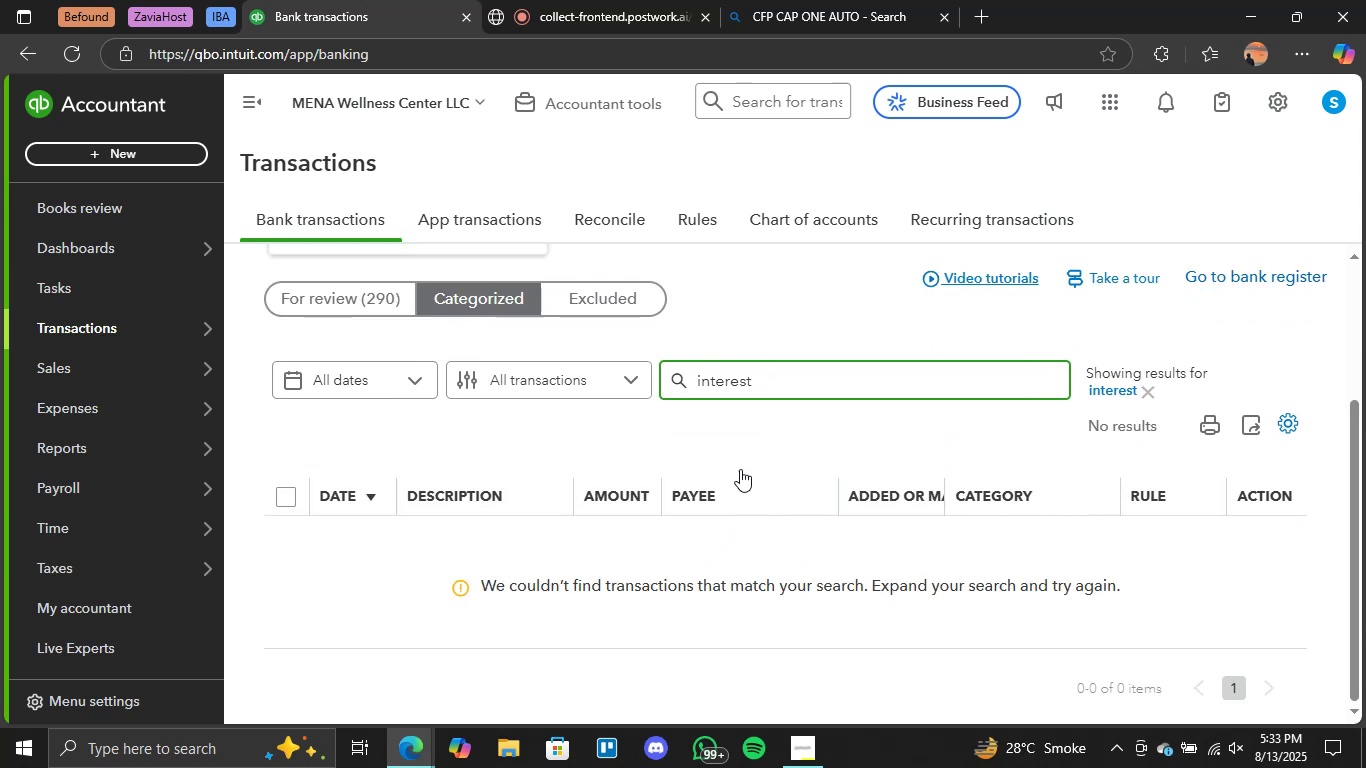 
left_click_drag(start_coordinate=[774, 373], to_coordinate=[662, 391])
 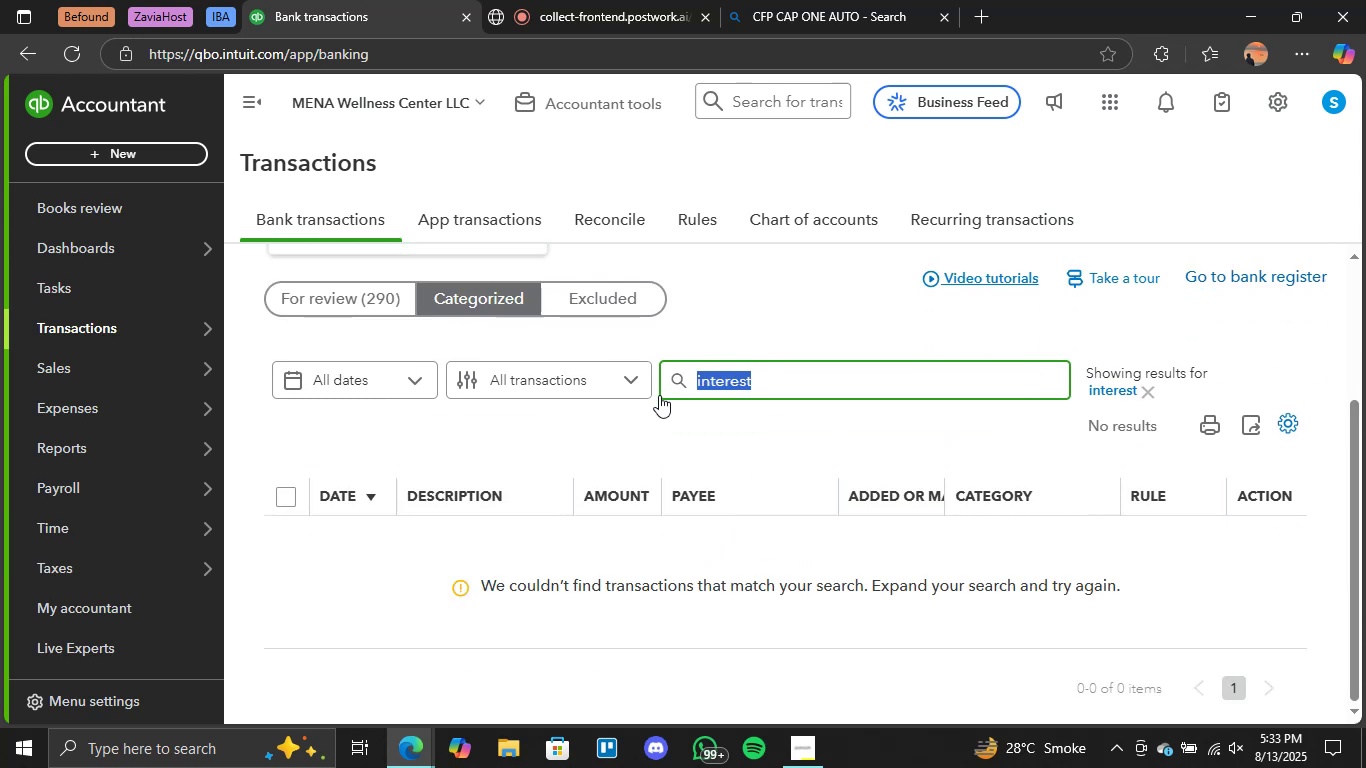 
key(Backspace)
 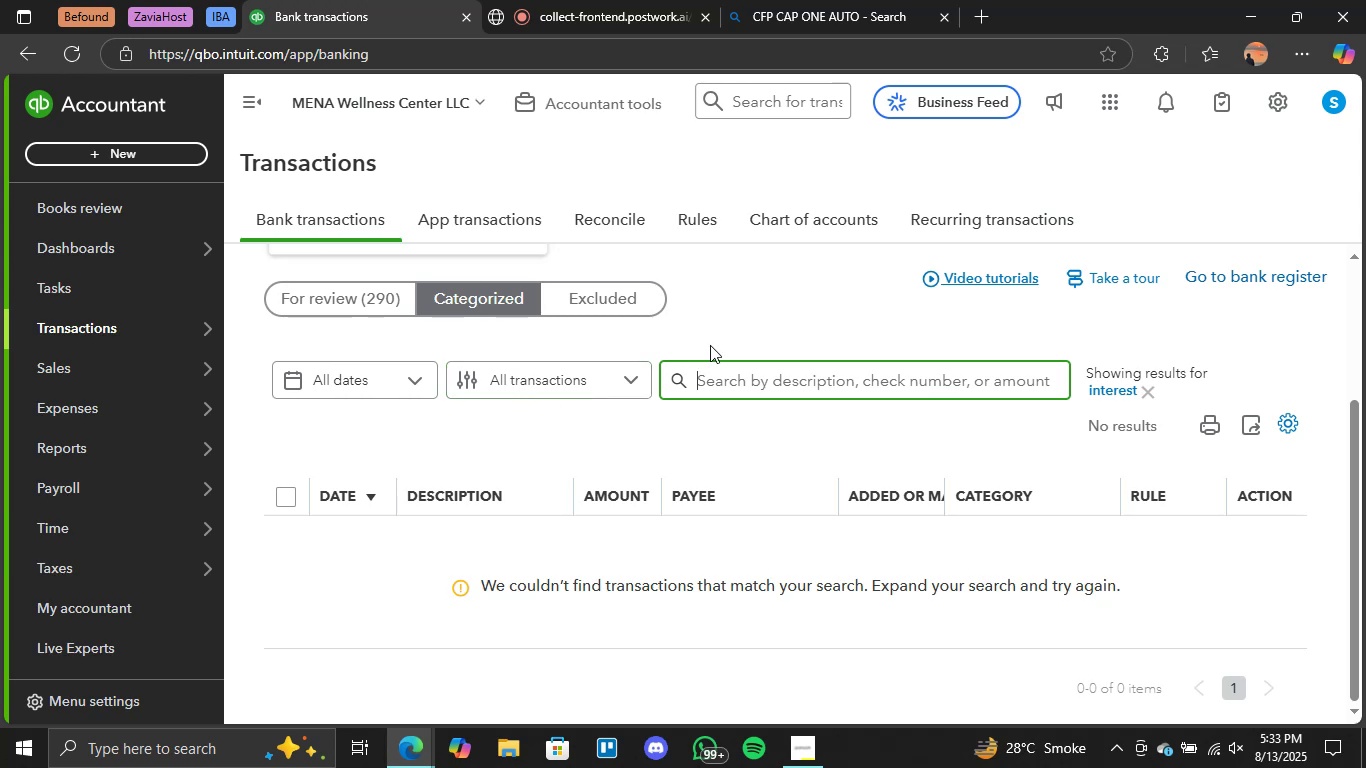 
wait(7.43)
 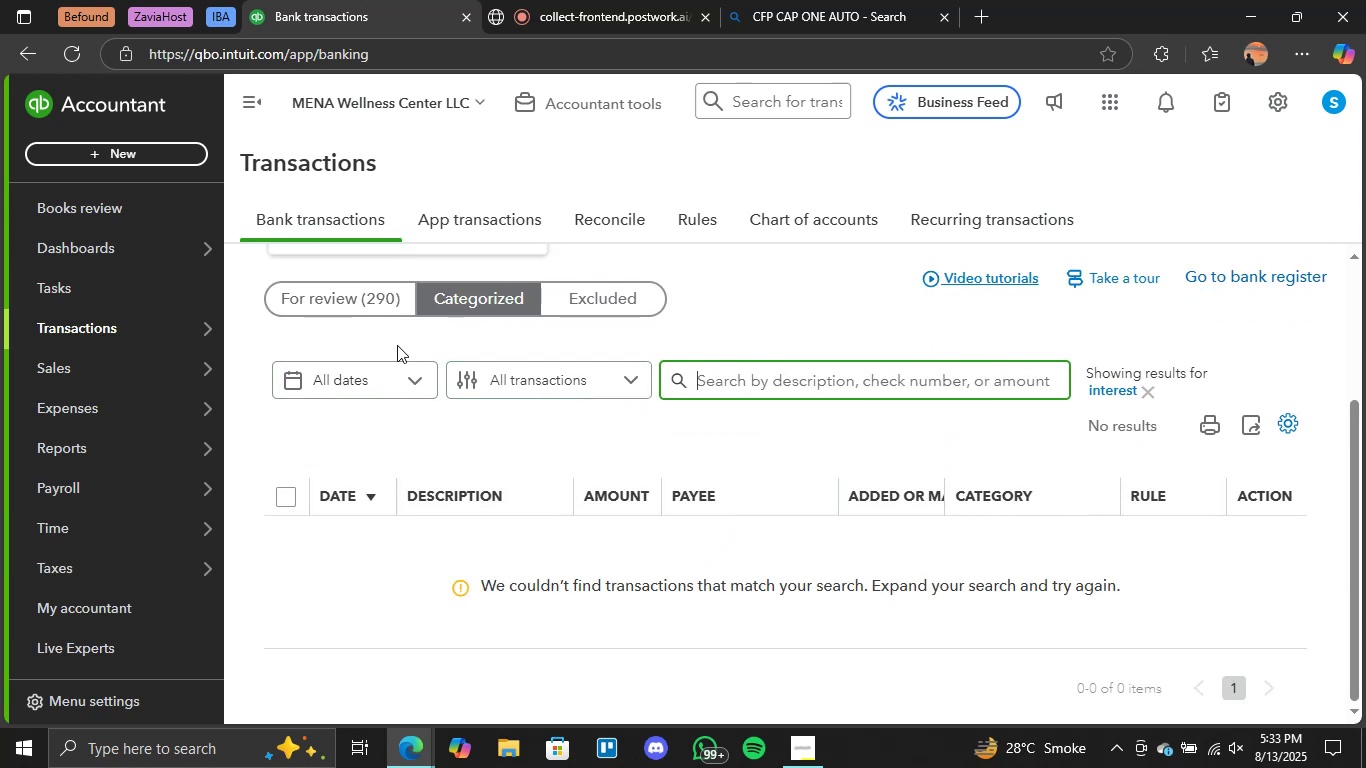 
left_click([449, 302])
 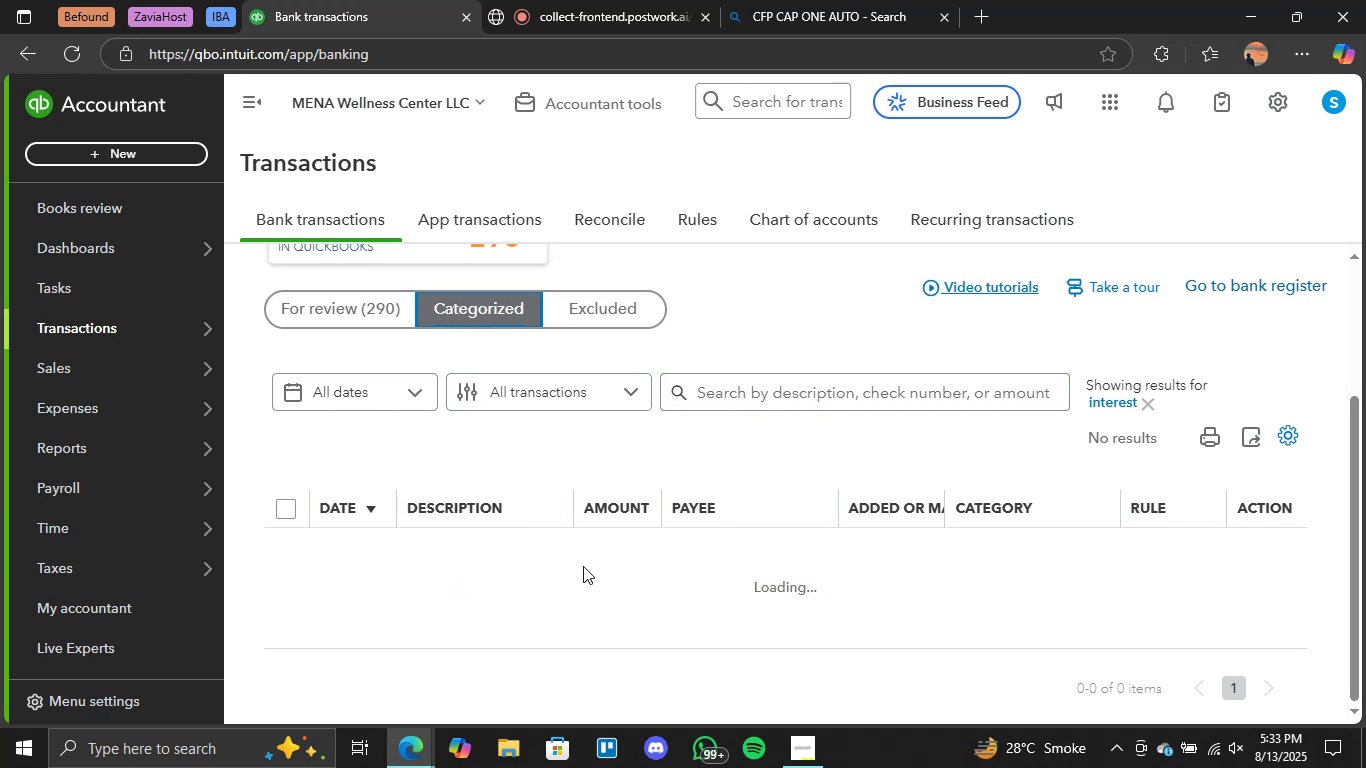 
scroll: coordinate [888, 442], scroll_direction: down, amount: 3.0
 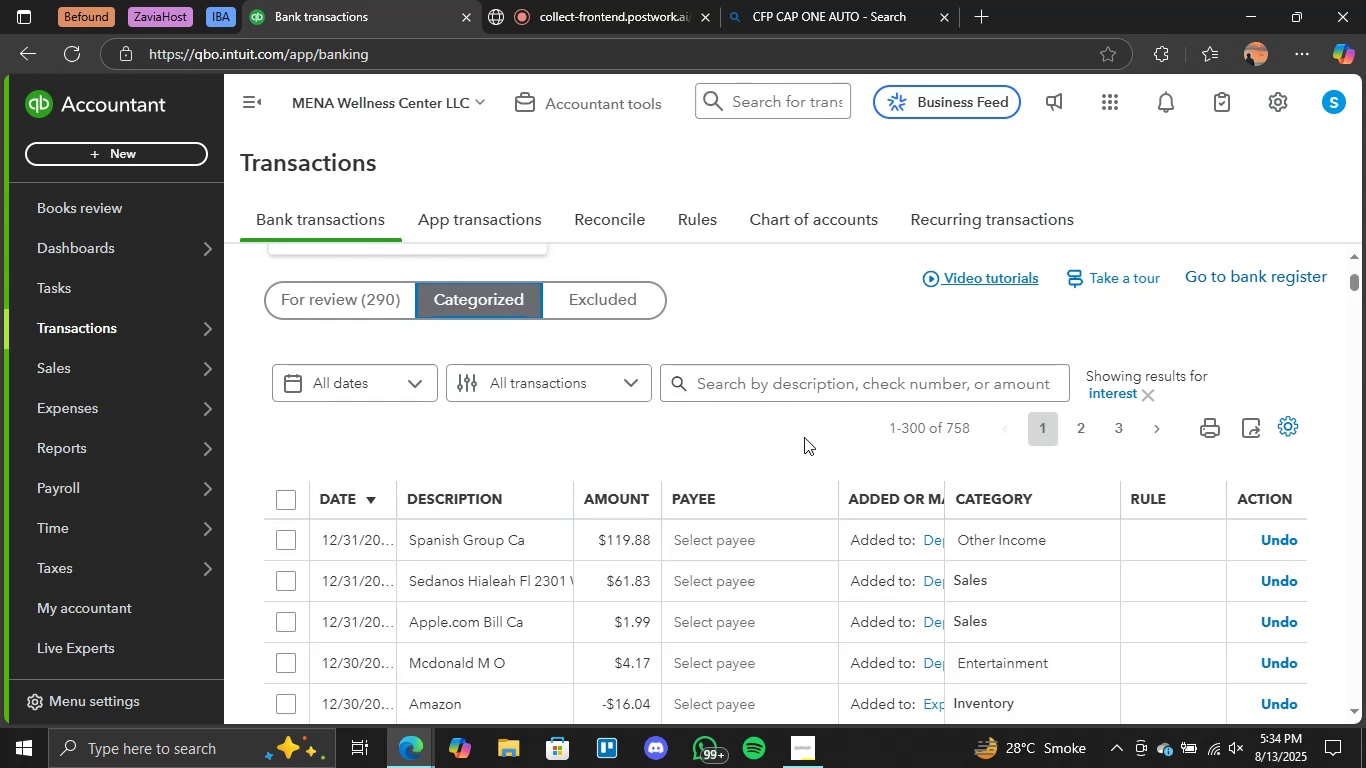 
wait(15.77)
 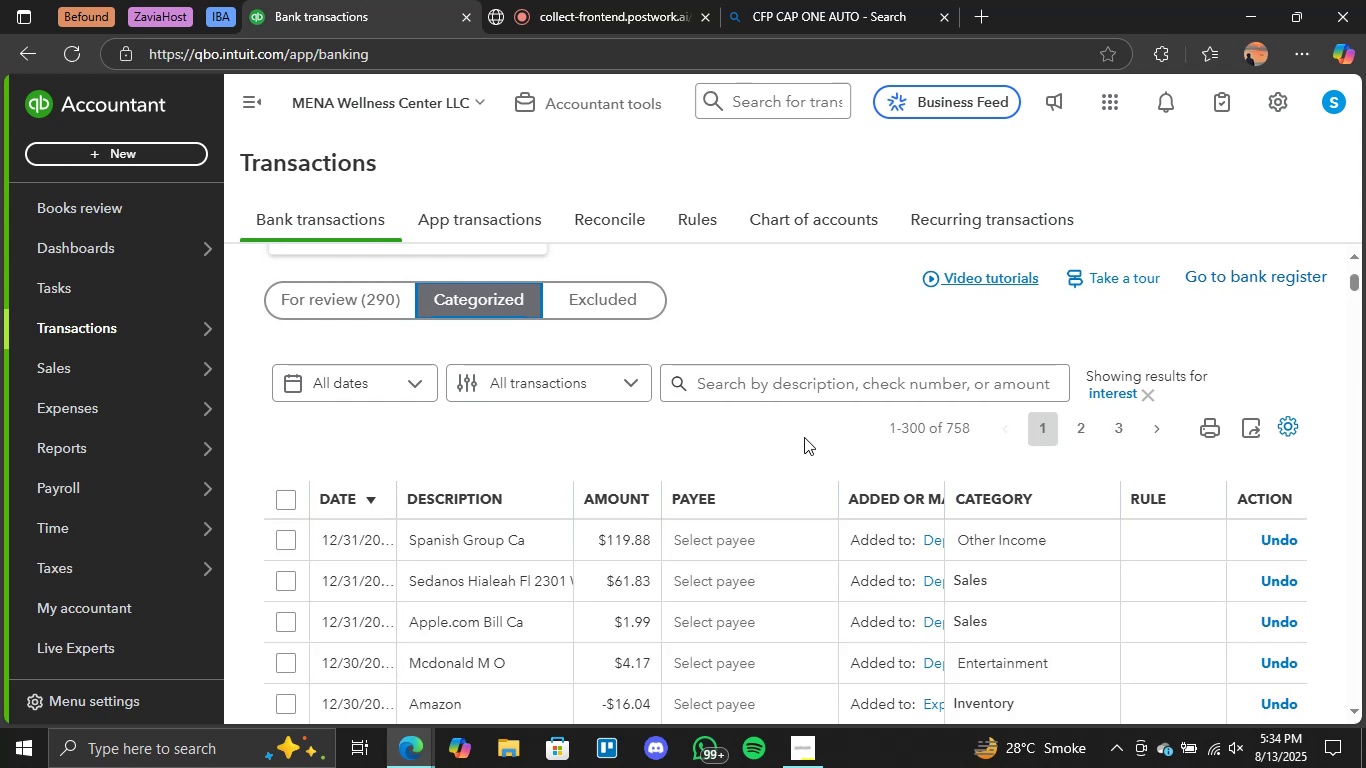 
left_click([597, 369])
 